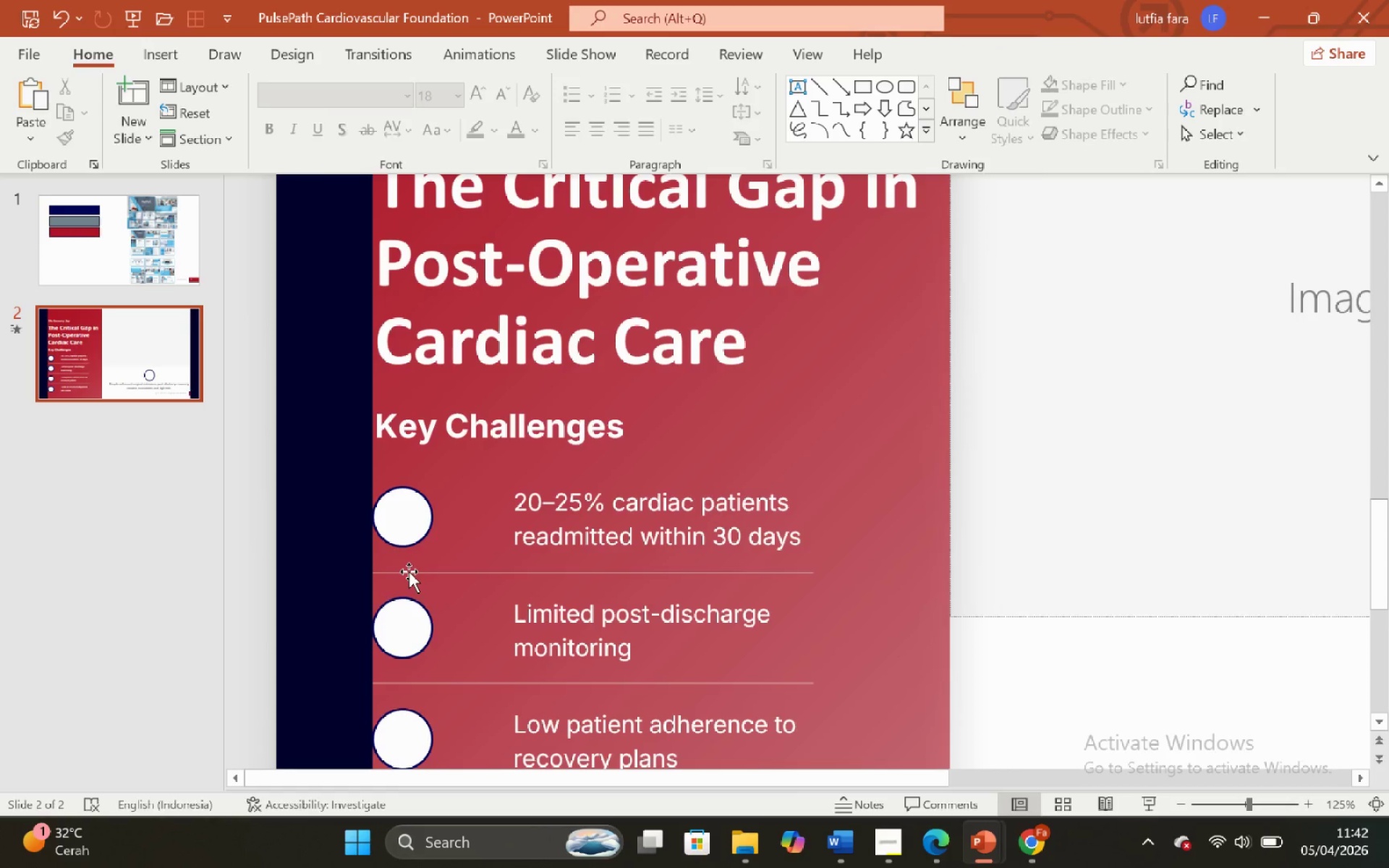 
left_click([409, 571])
 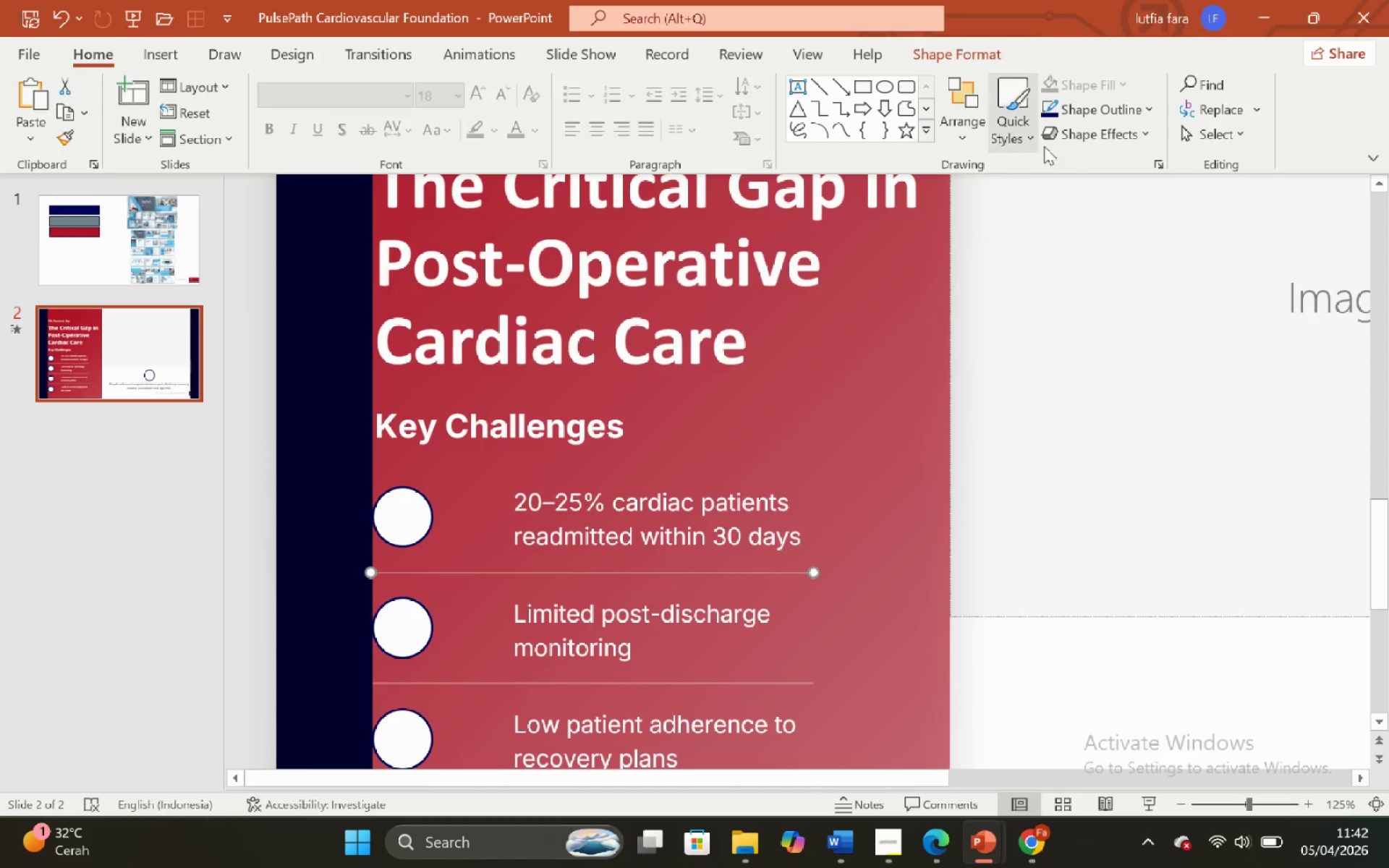 
left_click([1100, 105])
 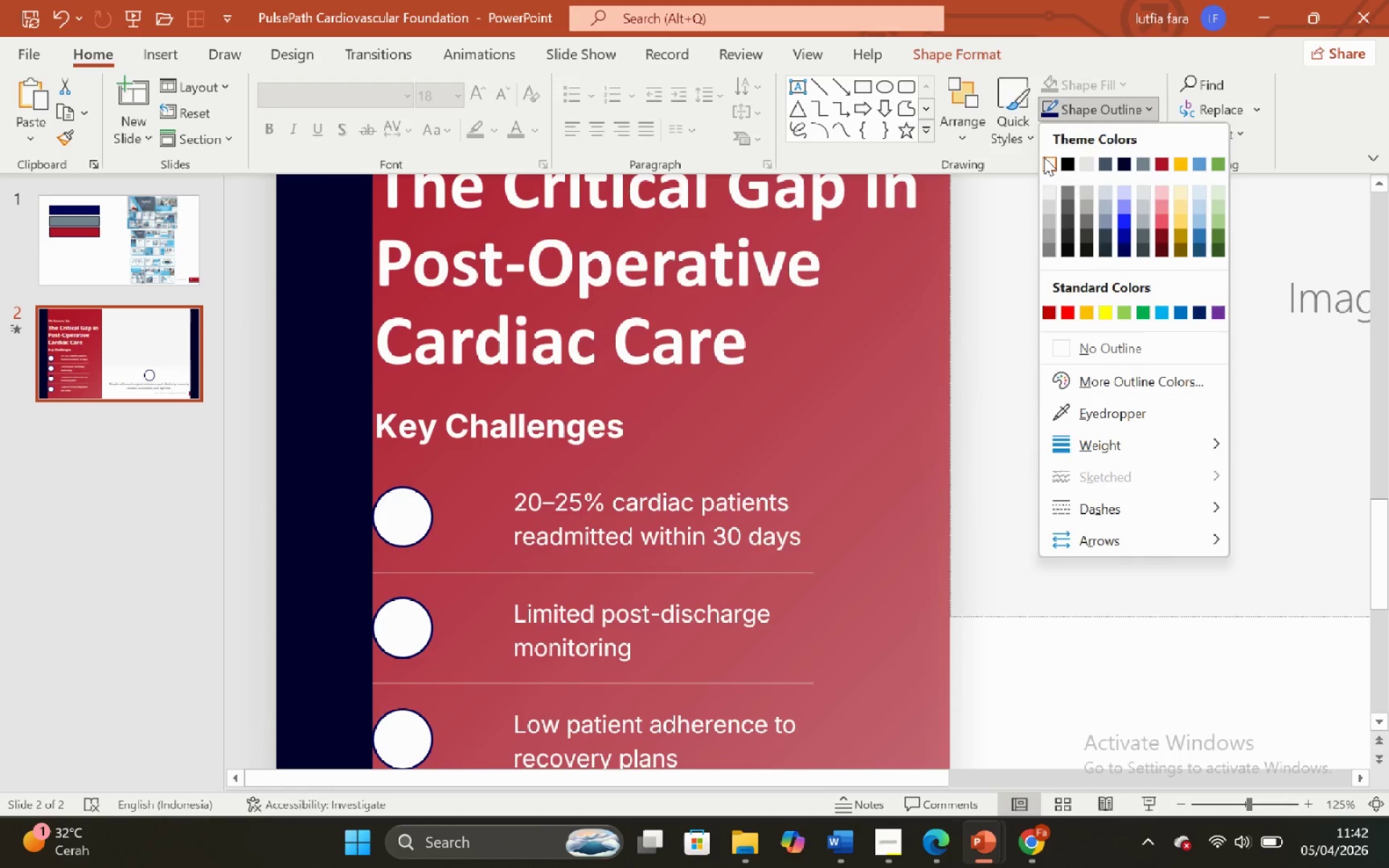 
left_click([1046, 160])
 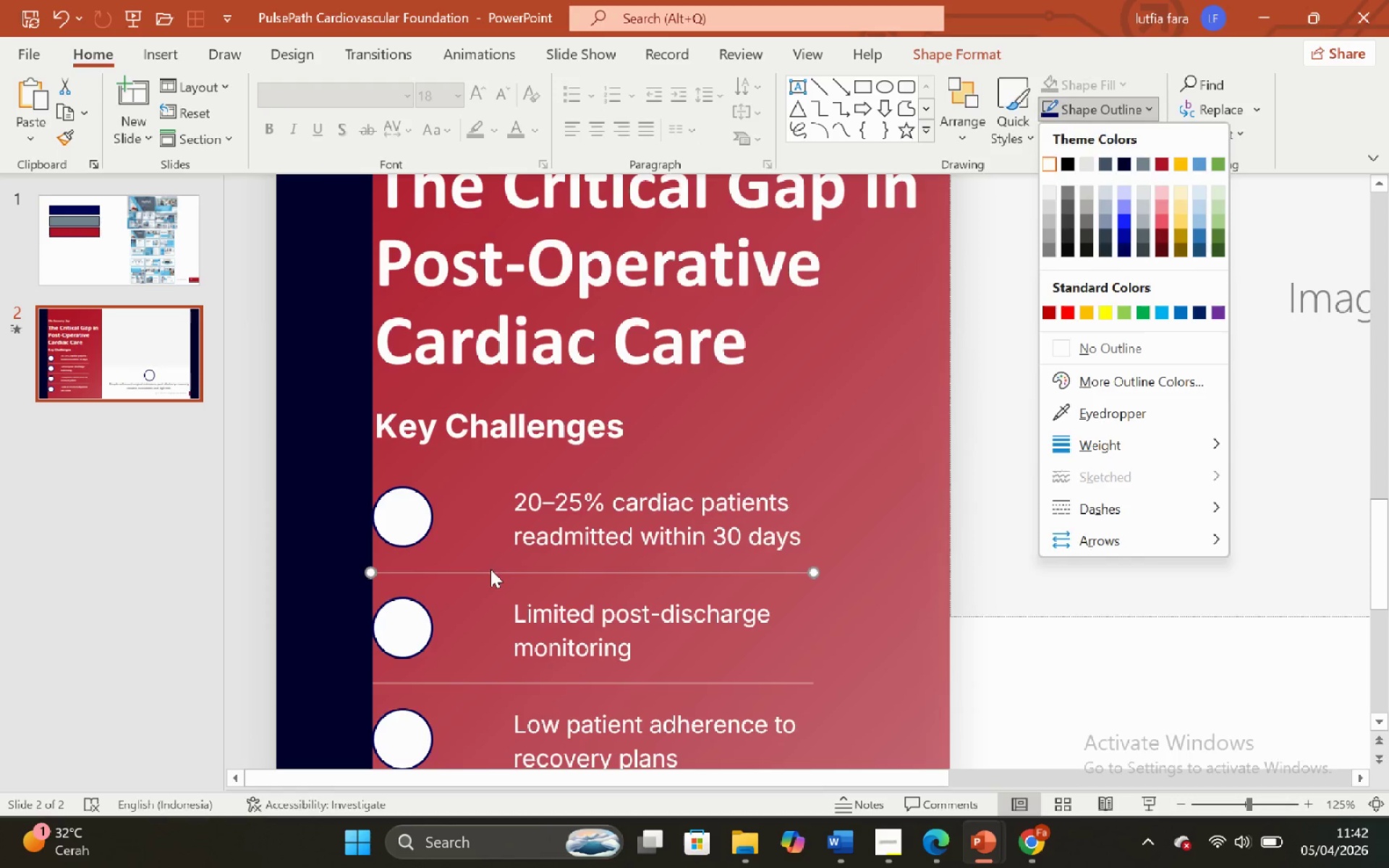 
left_click([477, 571])
 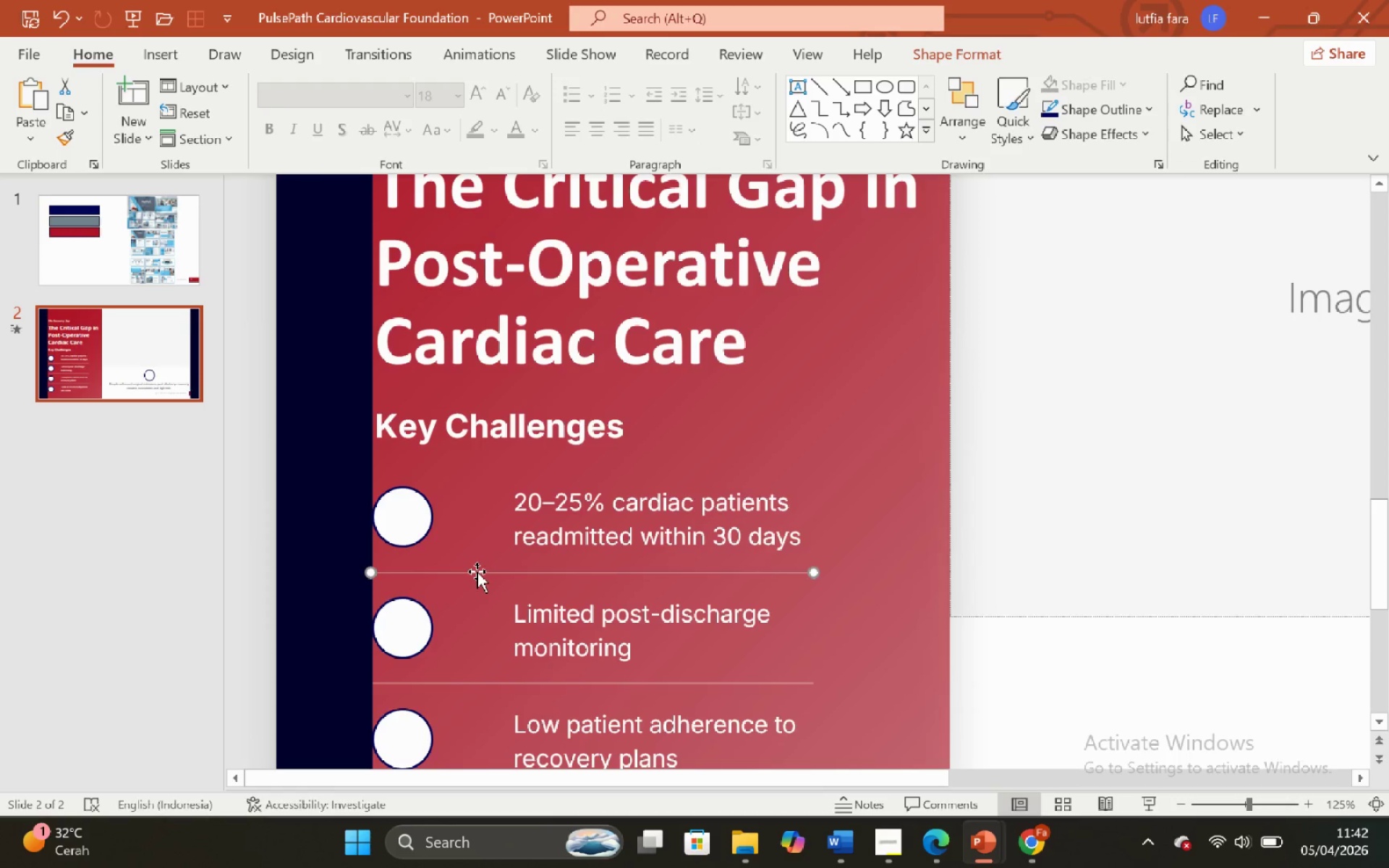 
right_click([477, 571])
 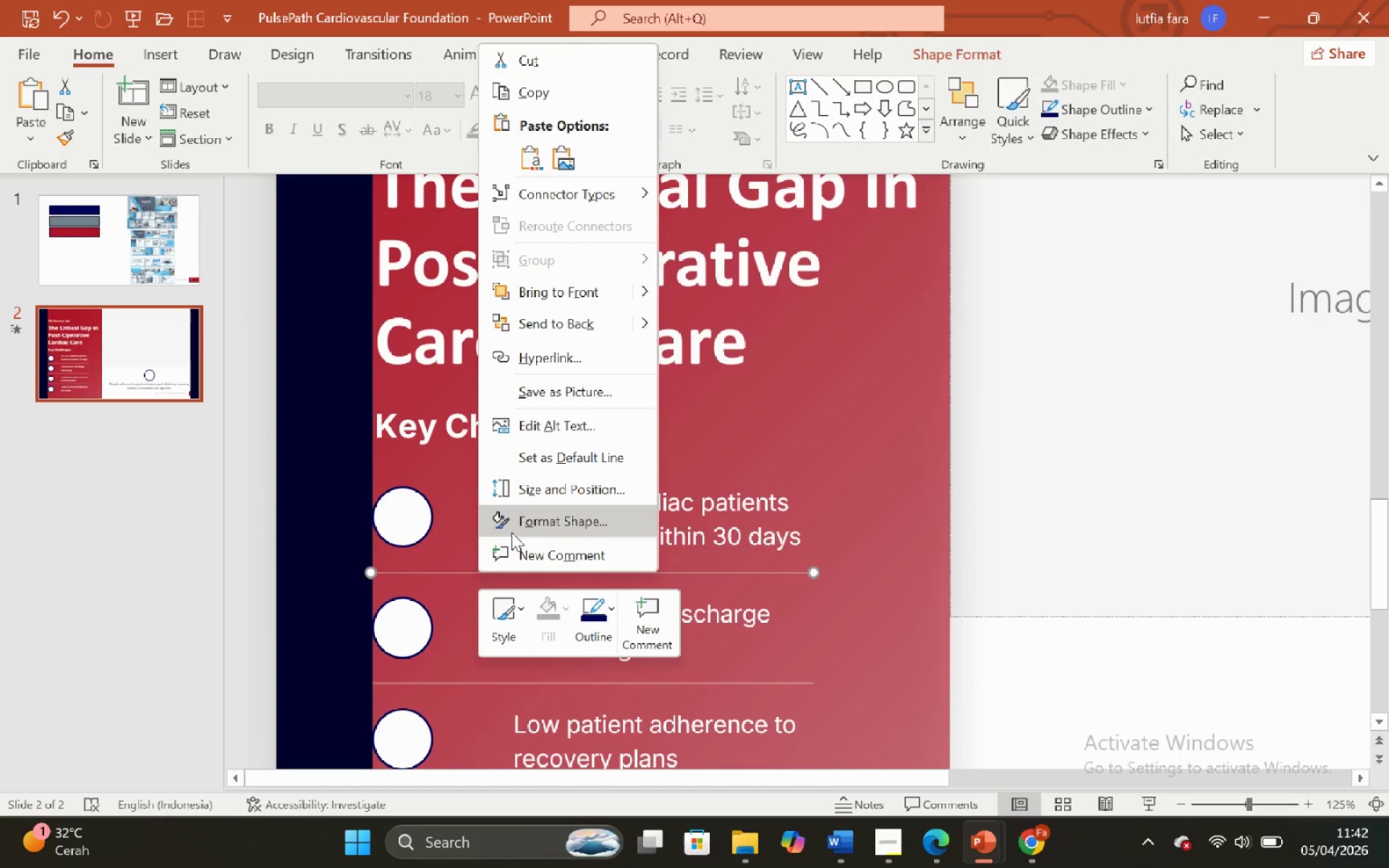 
left_click([511, 532])
 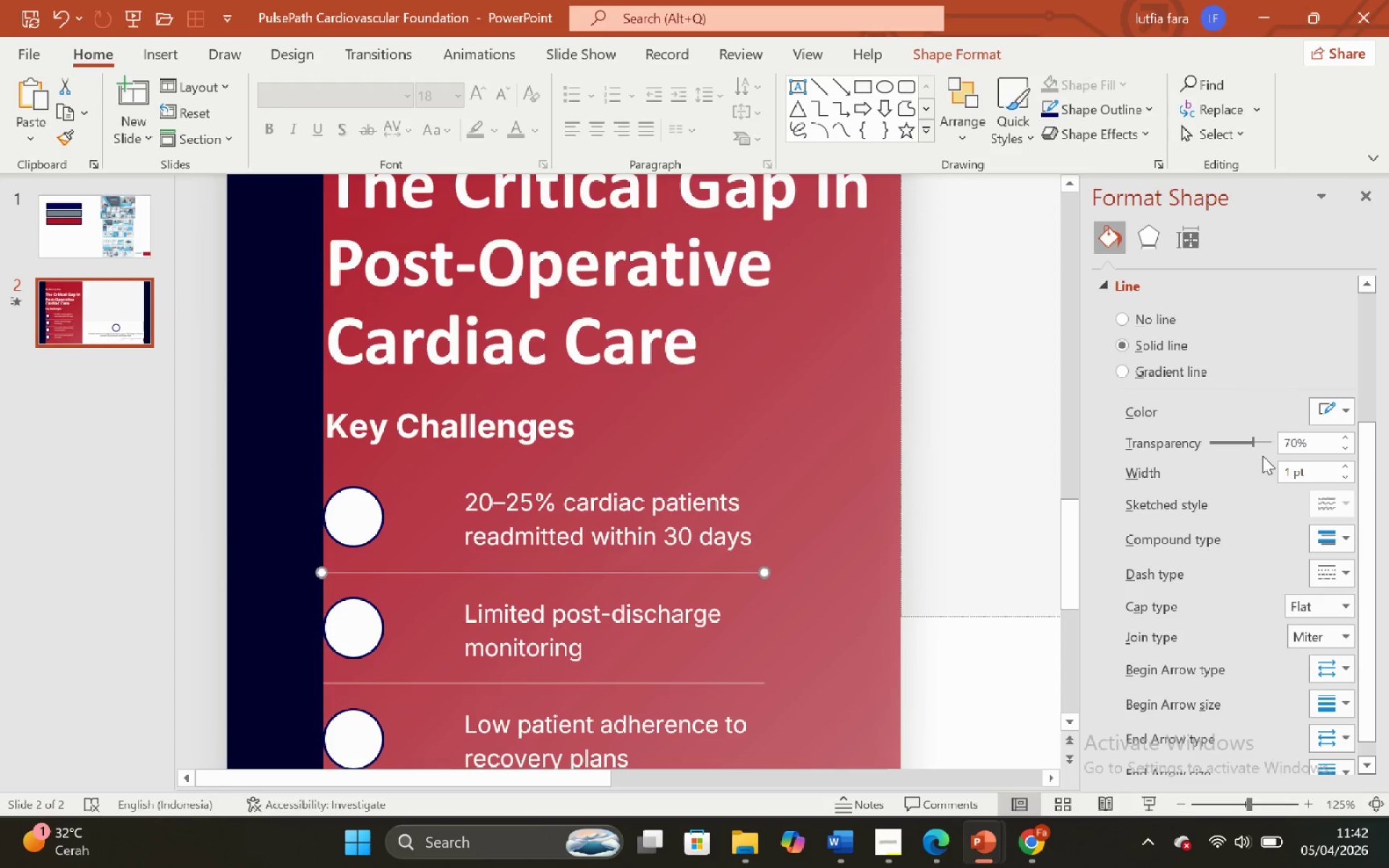 
left_click_drag(start_coordinate=[1258, 443], to_coordinate=[1193, 440])
 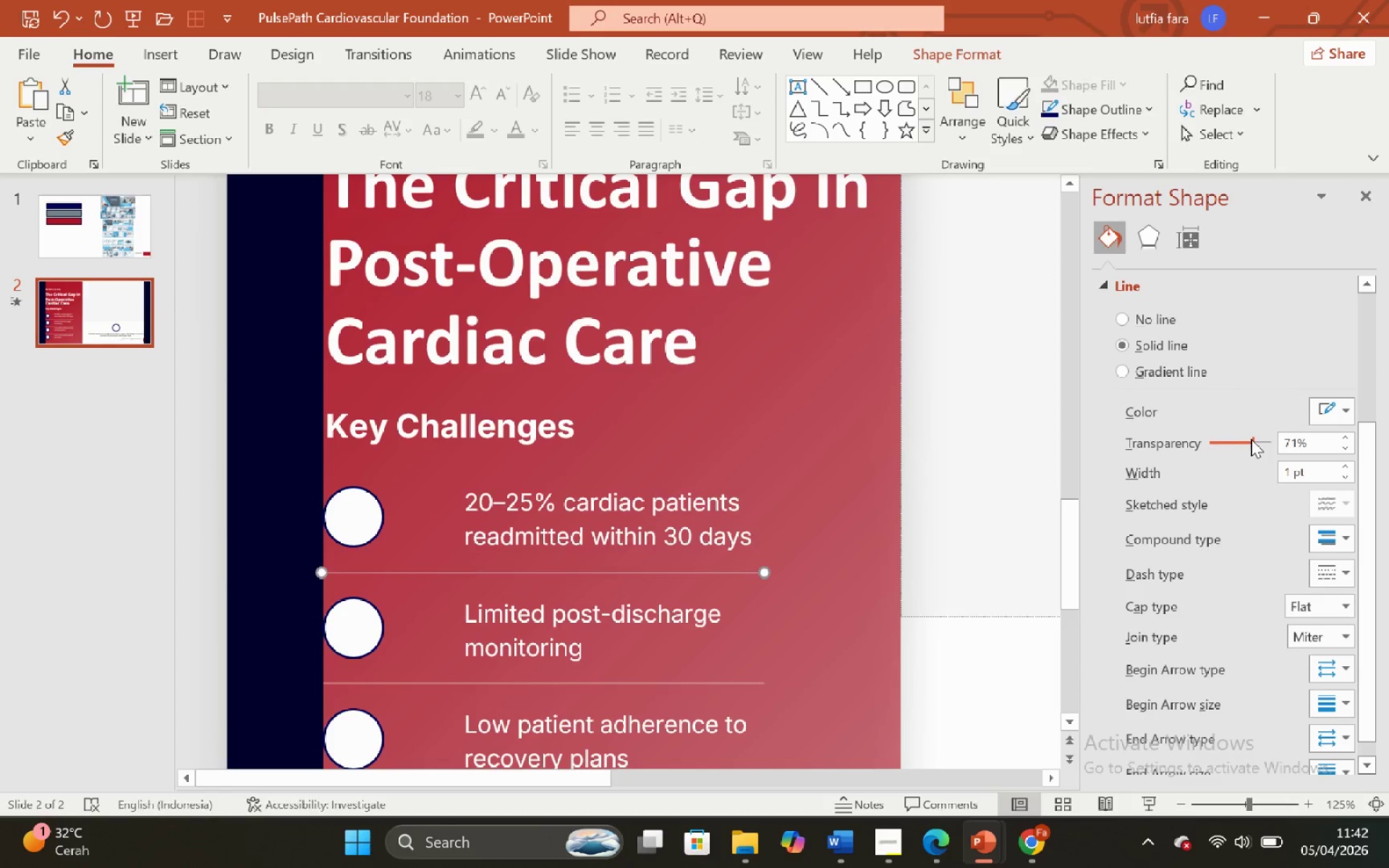 
left_click_drag(start_coordinate=[1252, 439], to_coordinate=[1207, 437])
 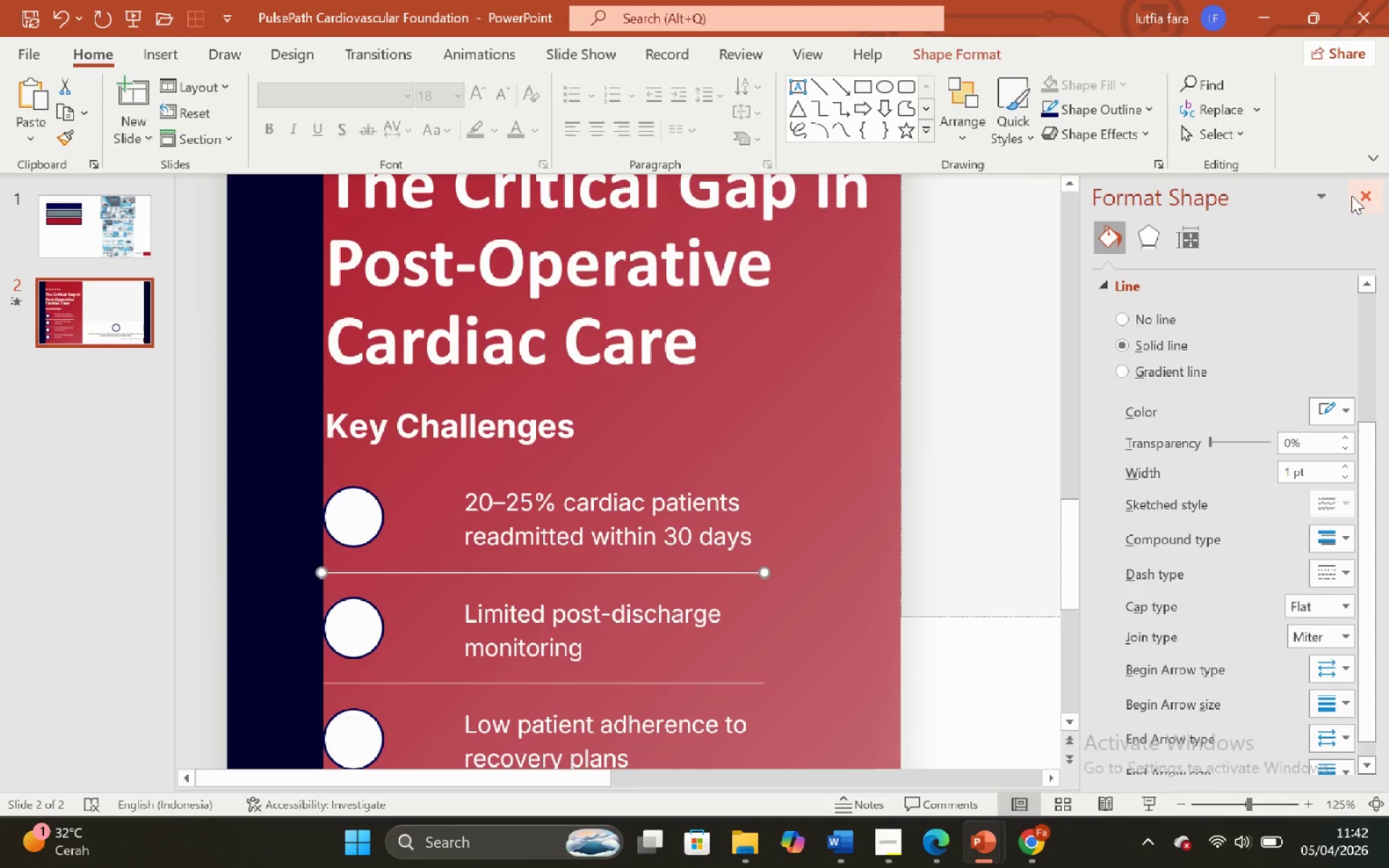 
left_click([1359, 192])
 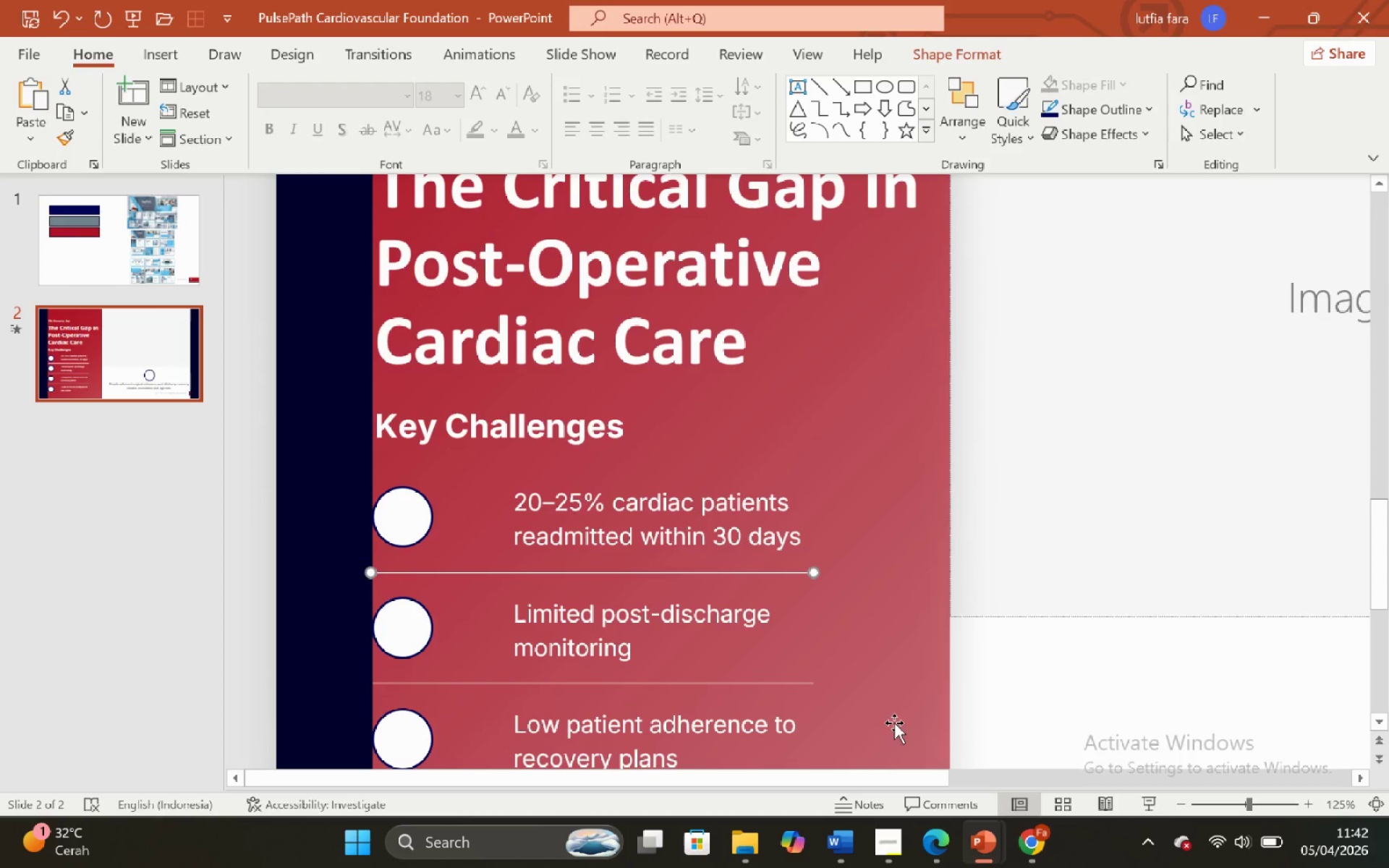 
left_click([1012, 660])
 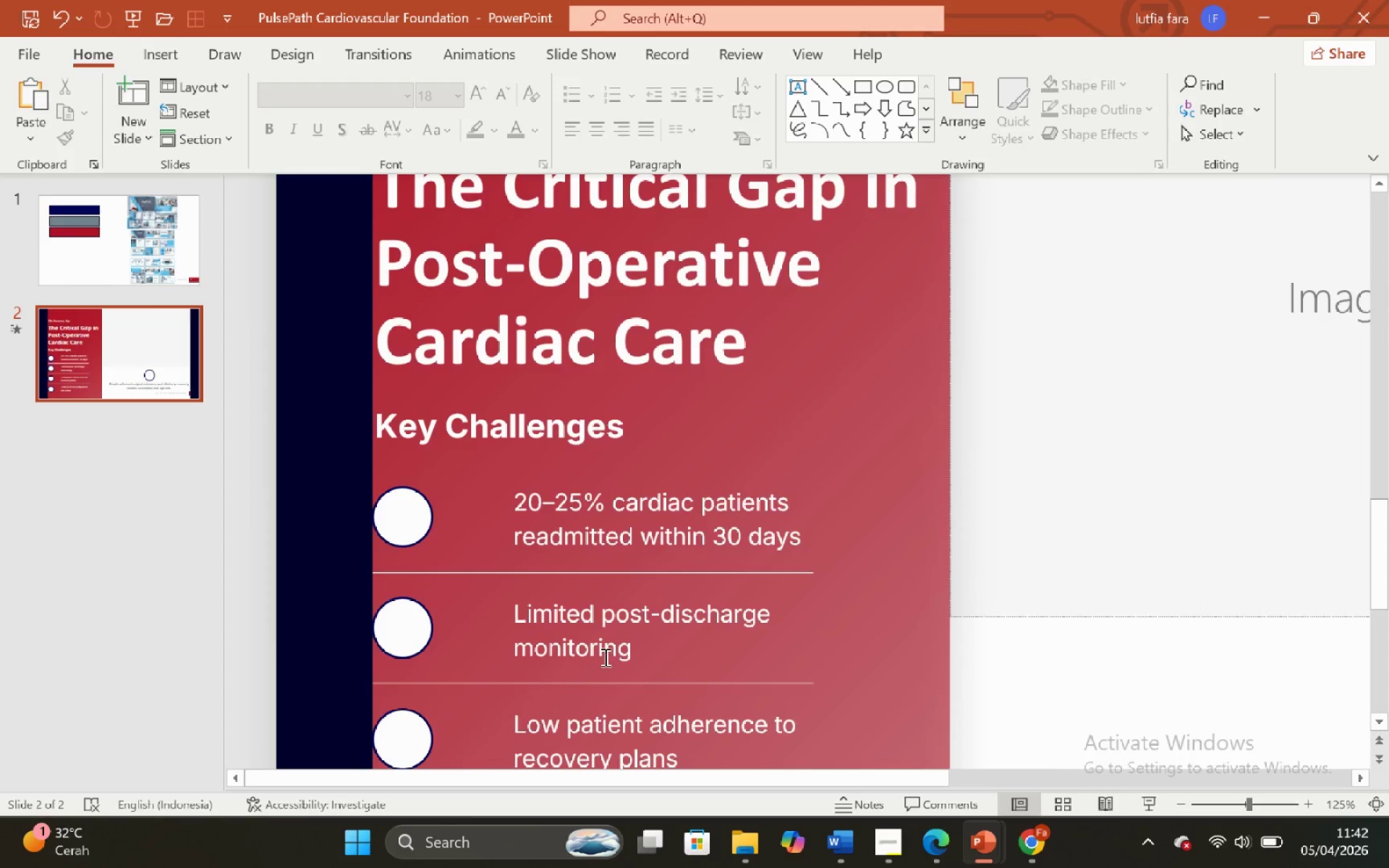 
scroll: coordinate [577, 564], scroll_direction: down, amount: 7.0
 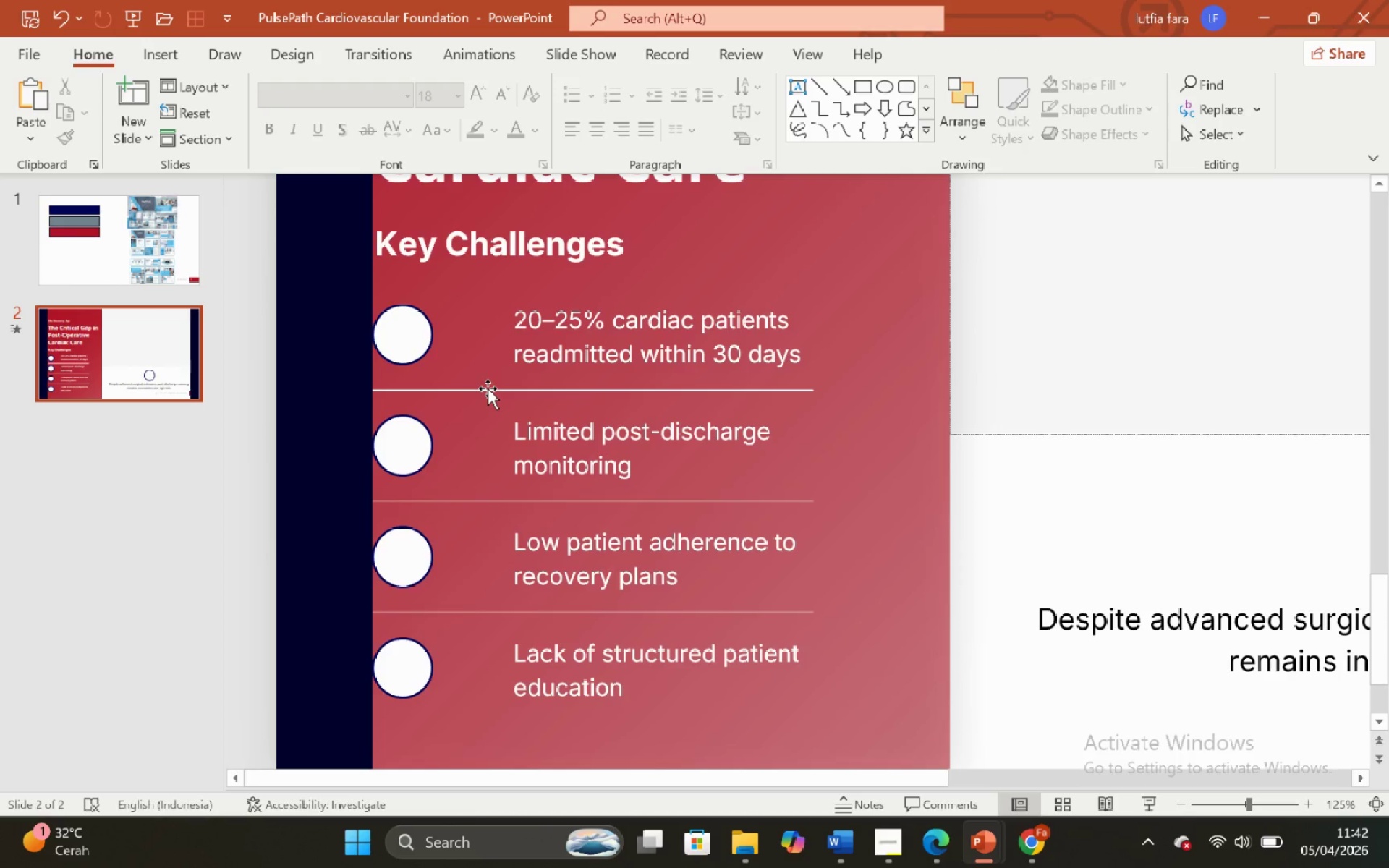 
left_click([488, 388])
 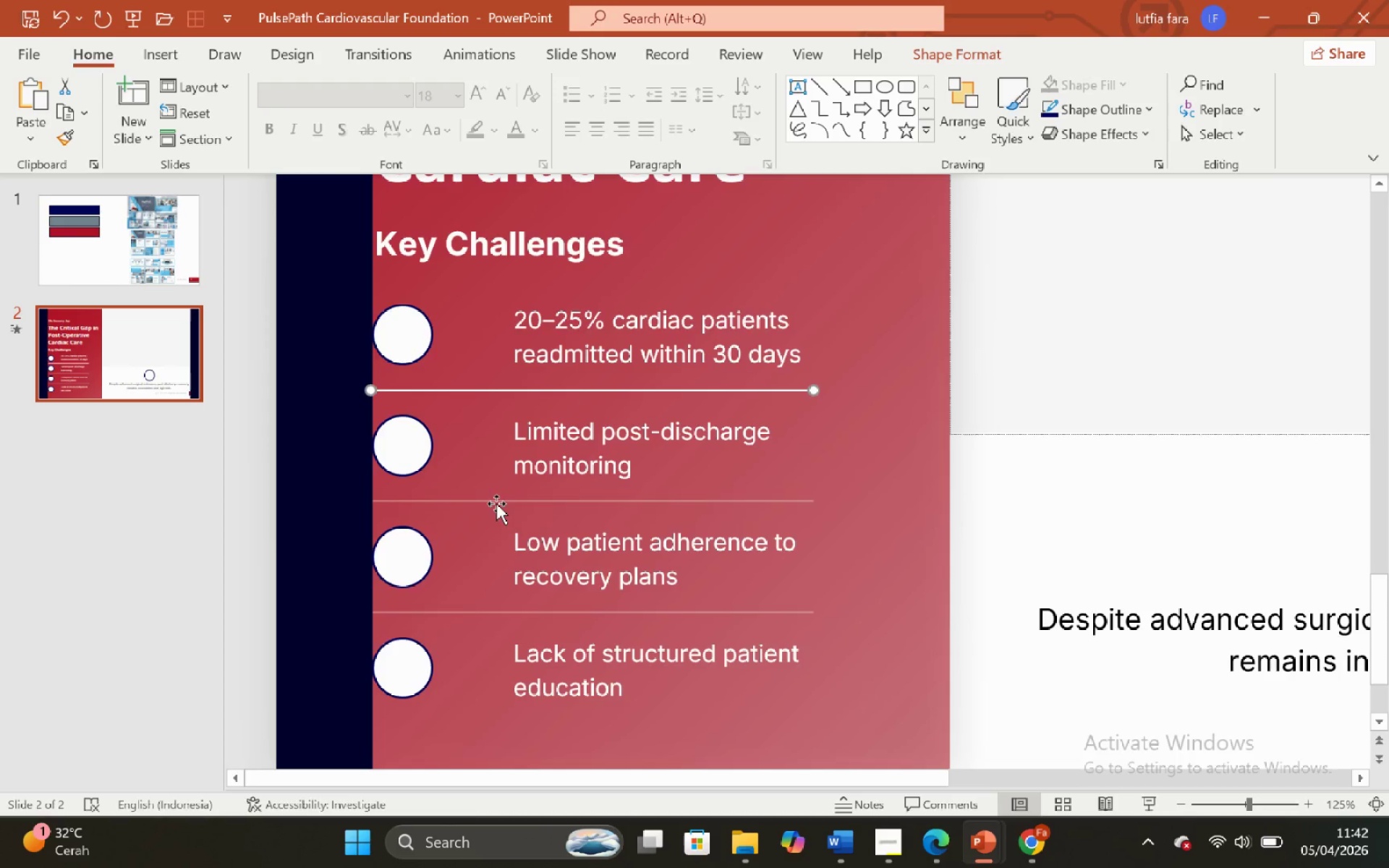 
left_click([494, 501])
 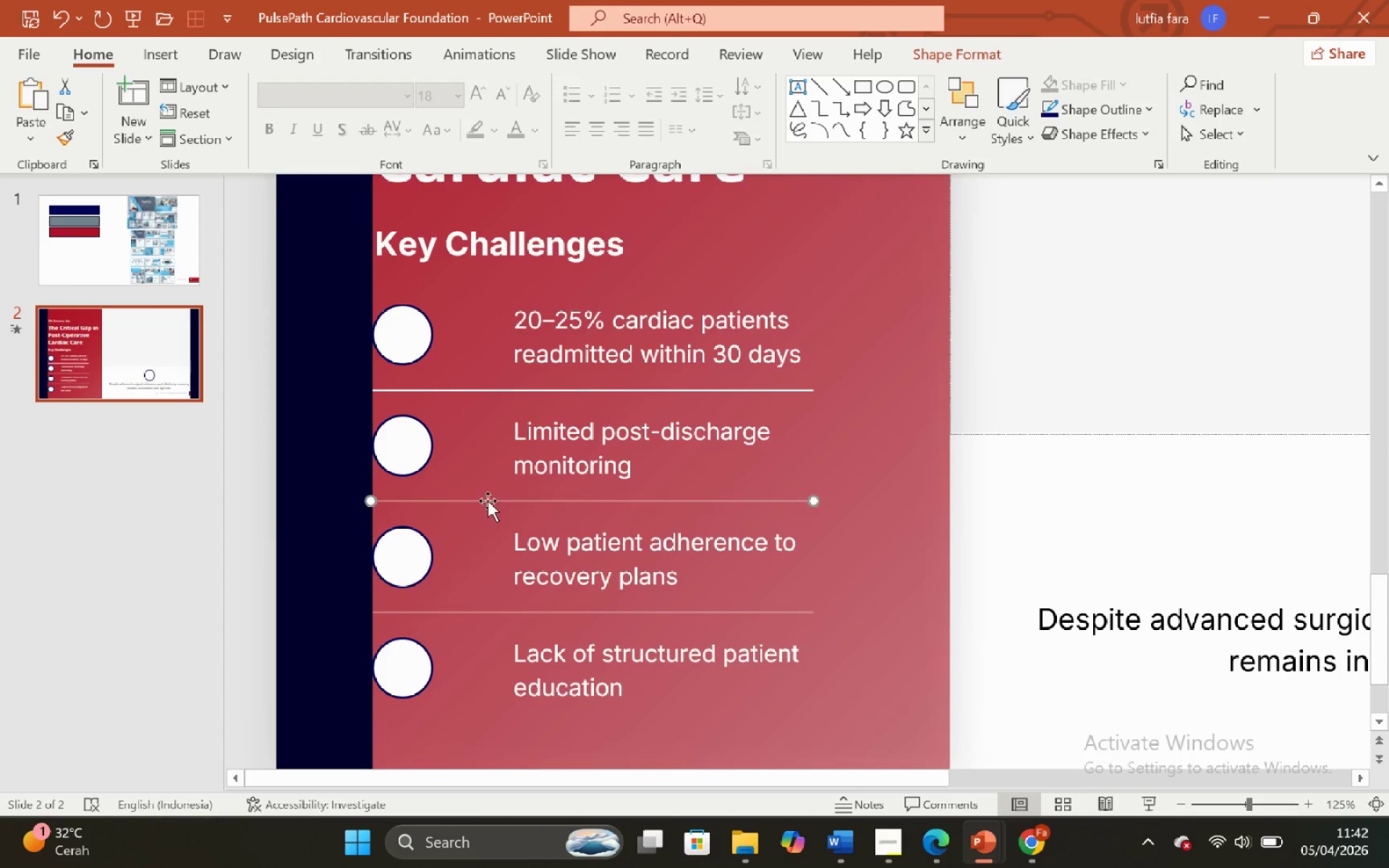 
right_click([486, 498])
 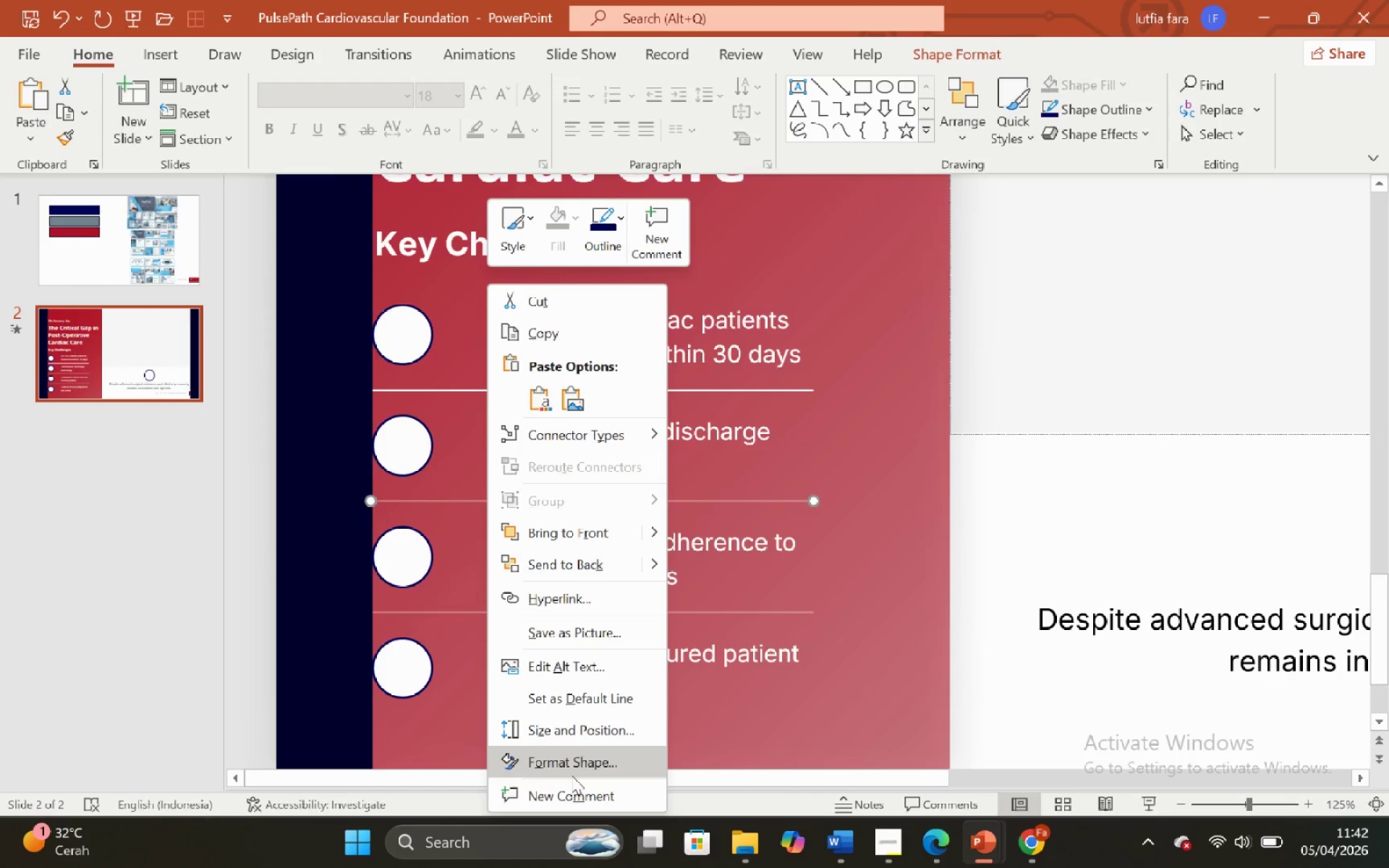 
left_click([569, 773])
 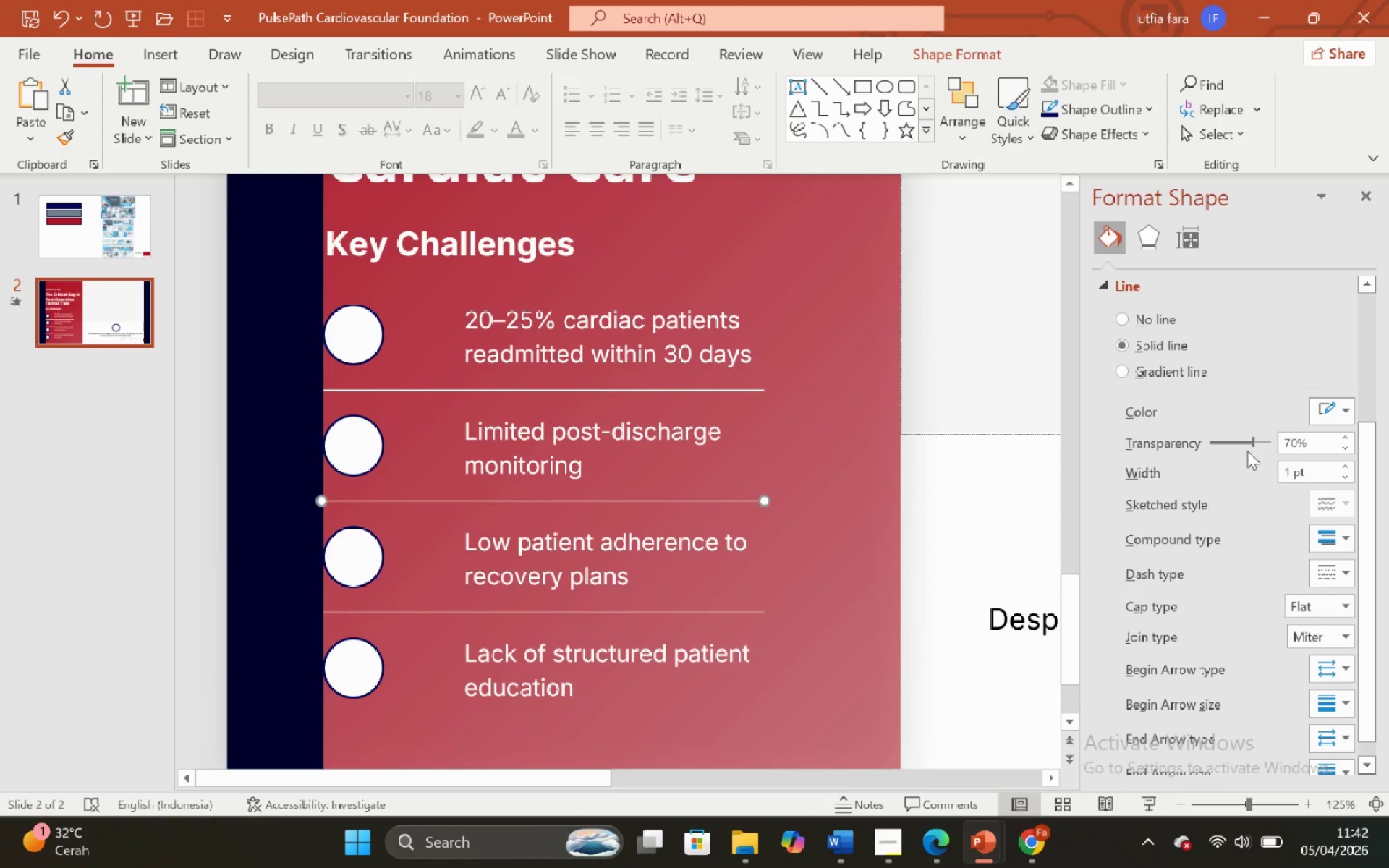 
left_click_drag(start_coordinate=[1252, 443], to_coordinate=[1202, 451])
 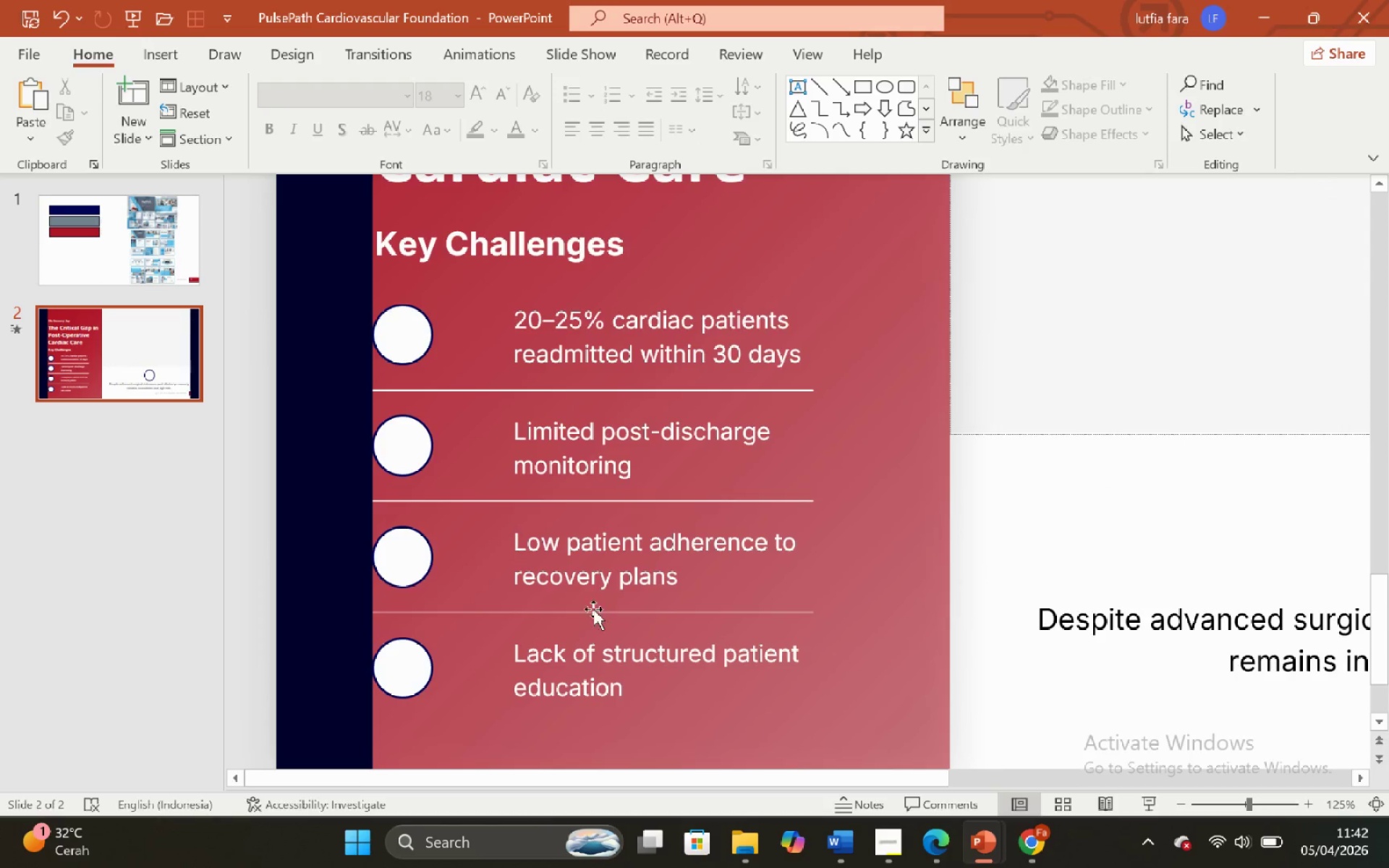 
left_click([568, 613])
 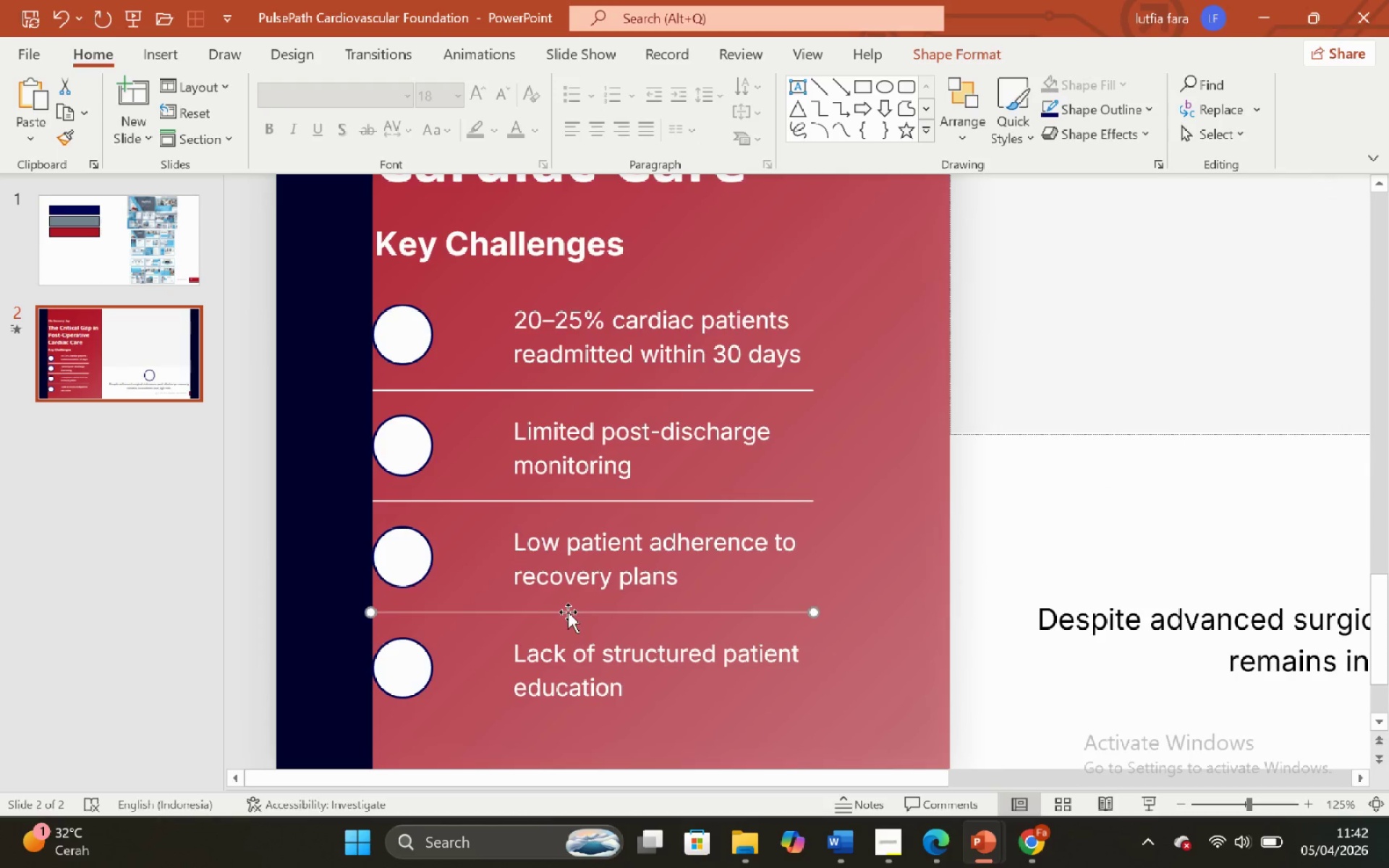 
right_click([568, 612])
 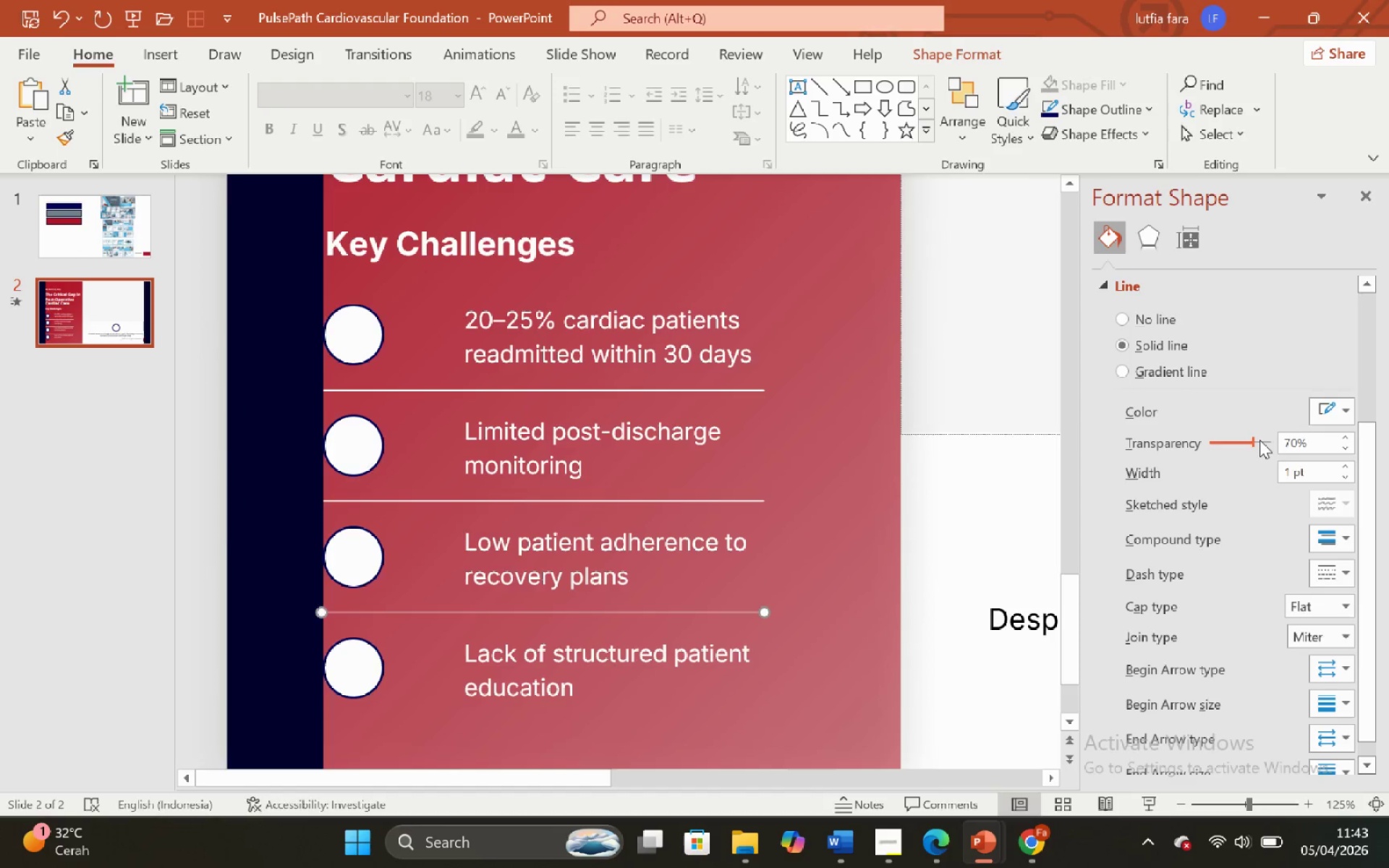 
left_click_drag(start_coordinate=[1252, 443], to_coordinate=[1168, 448])
 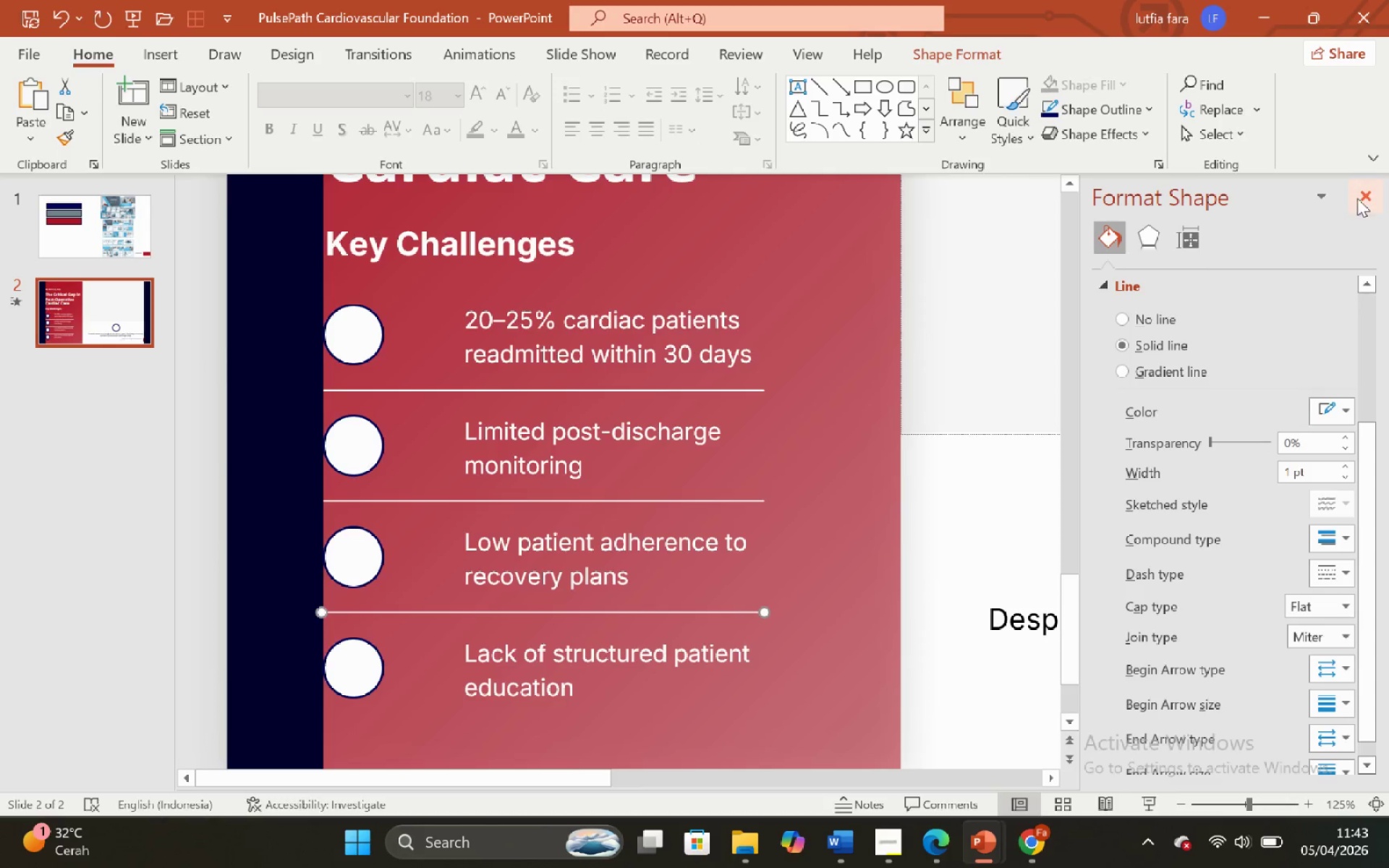 
left_click([1362, 194])
 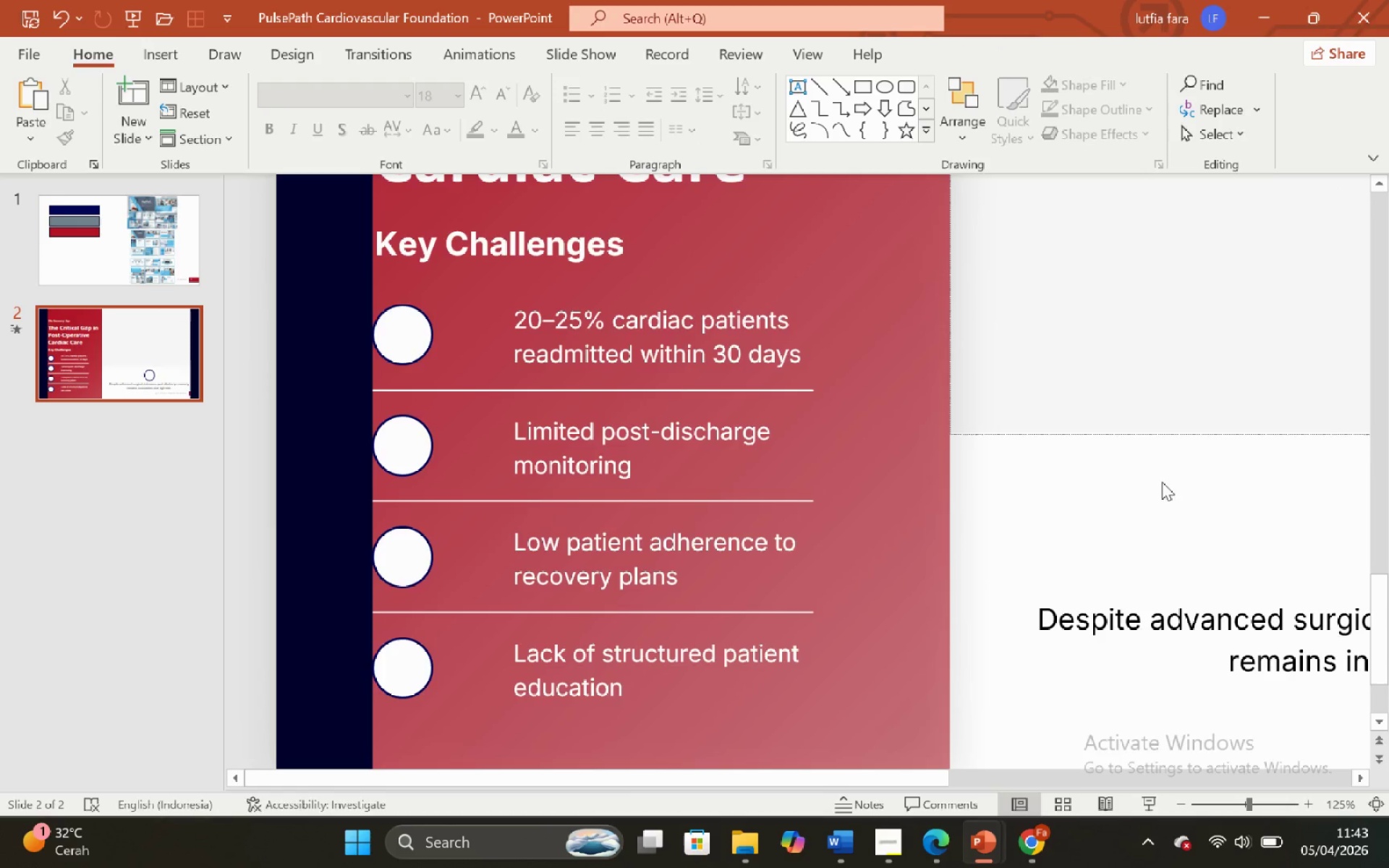 
hold_key(key=ShiftLeft, duration=1.27)
hold_key(key=ControlLeft, duration=1.28)
scroll: coordinate [956, 511], scroll_direction: down, amount: 1.0
 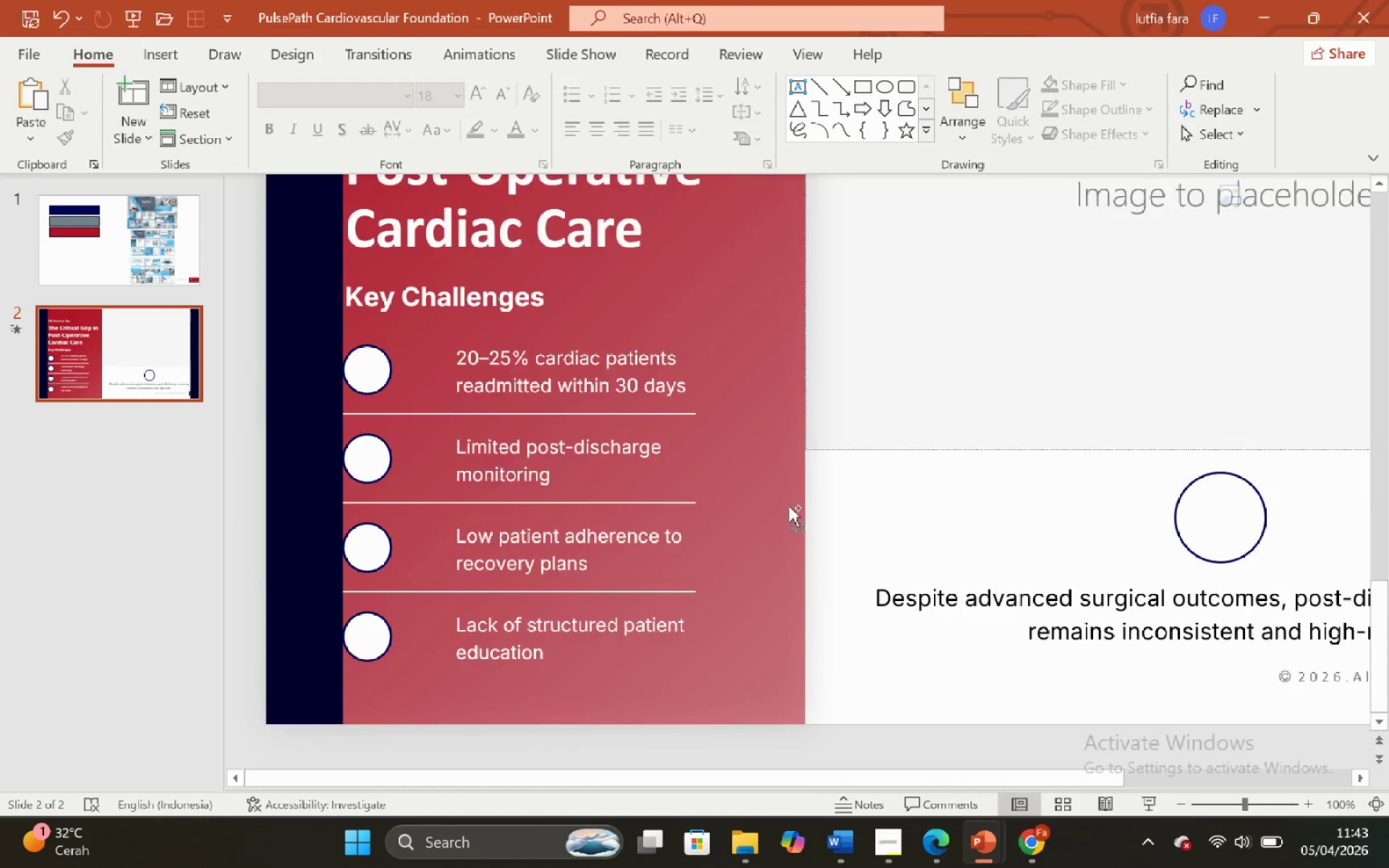 
scroll: coordinate [789, 506], scroll_direction: up, amount: 1.0
 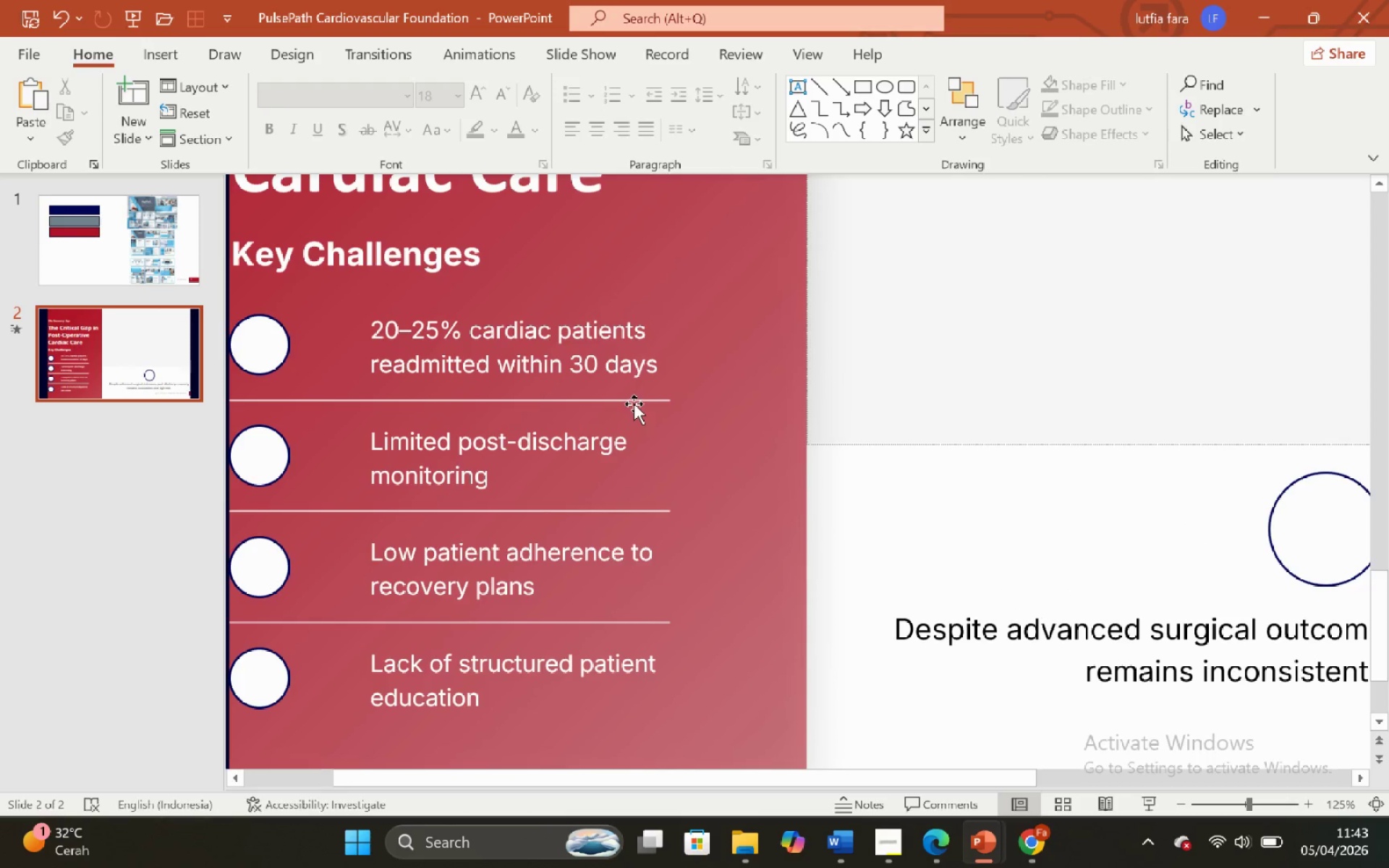 
left_click([632, 399])
 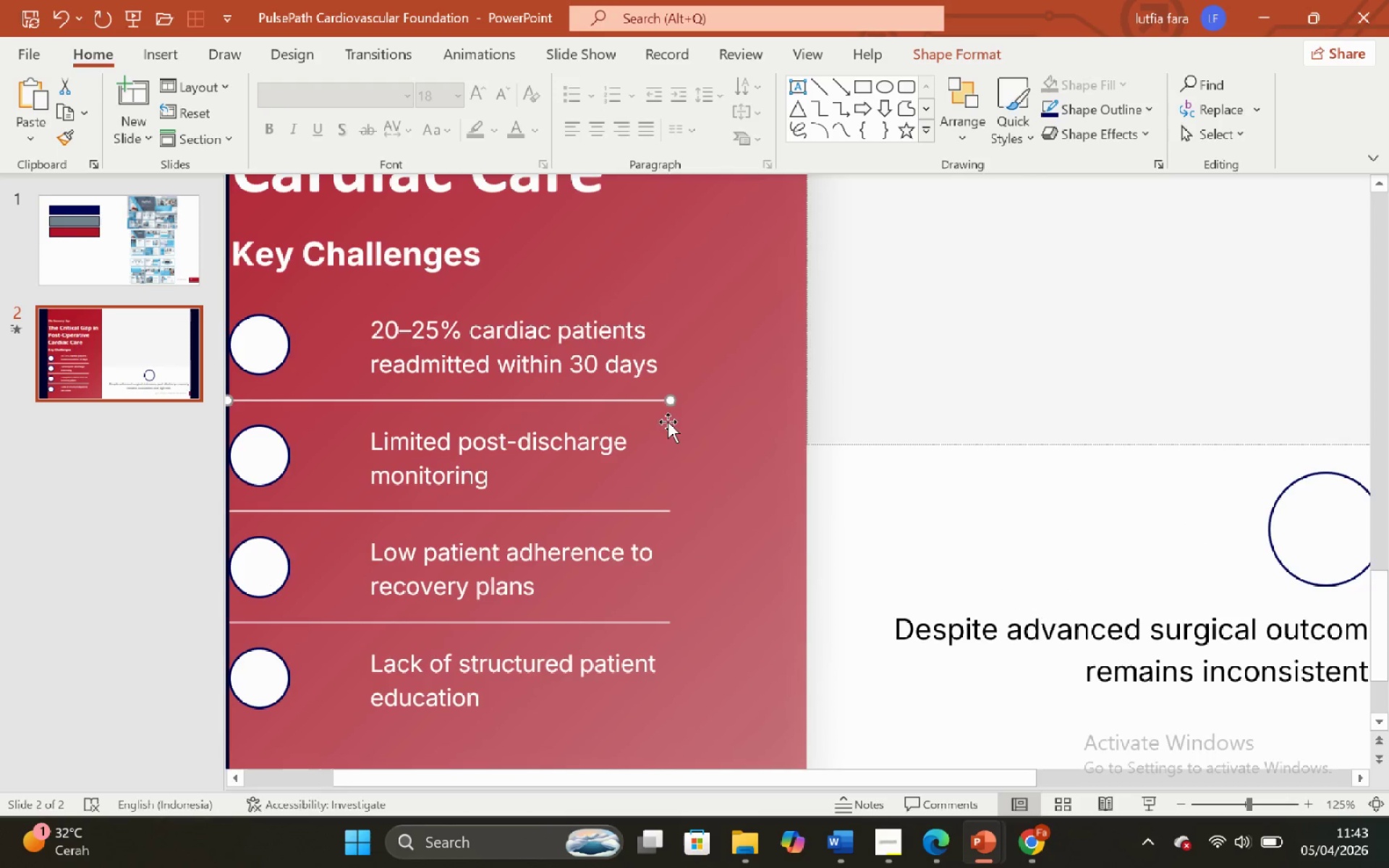 
hold_key(key=ShiftLeft, duration=2.33)
left_click_drag(start_coordinate=[668, 404], to_coordinate=[689, 407])
 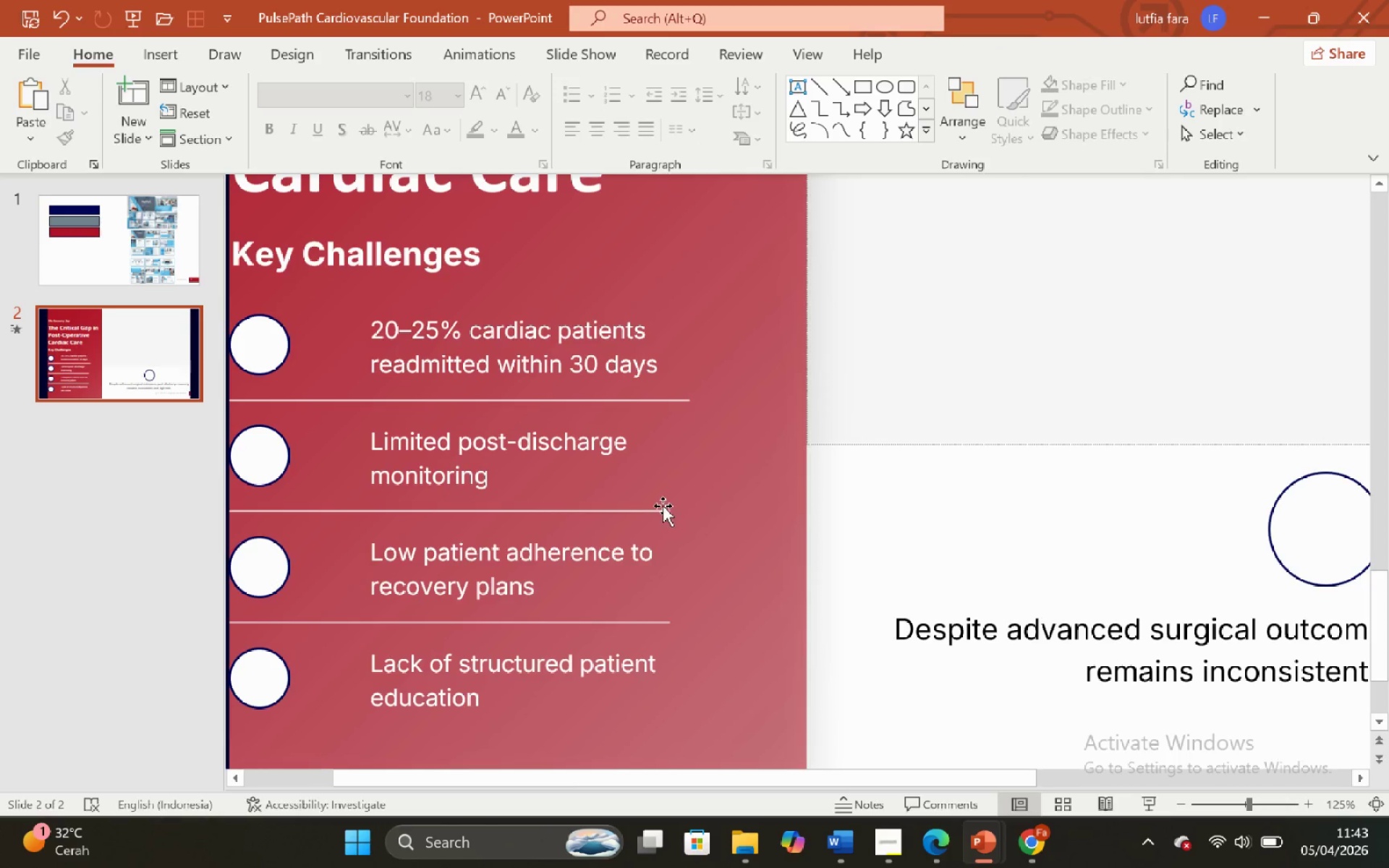 
left_click([658, 511])
 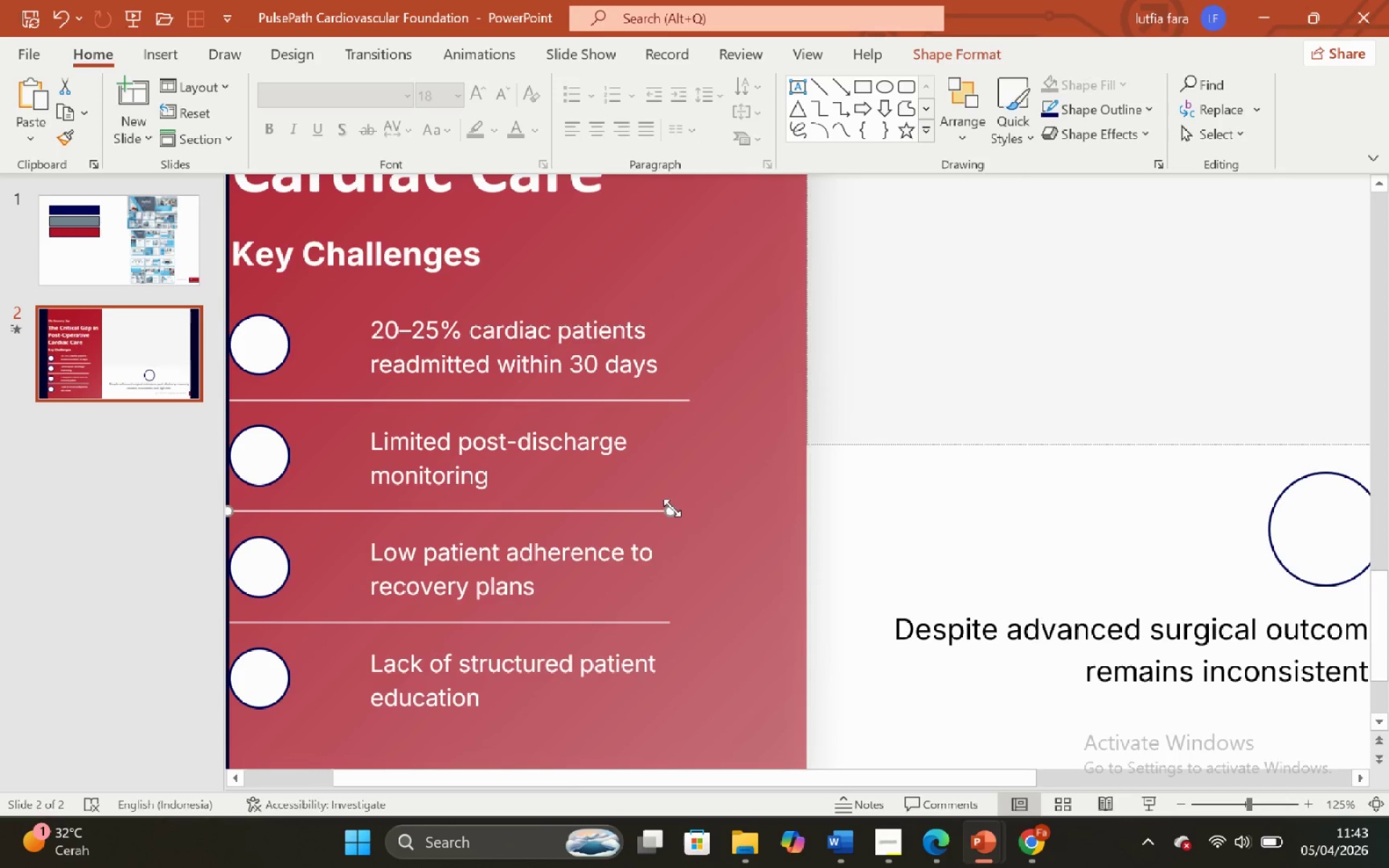 
left_click_drag(start_coordinate=[671, 508], to_coordinate=[693, 516])
 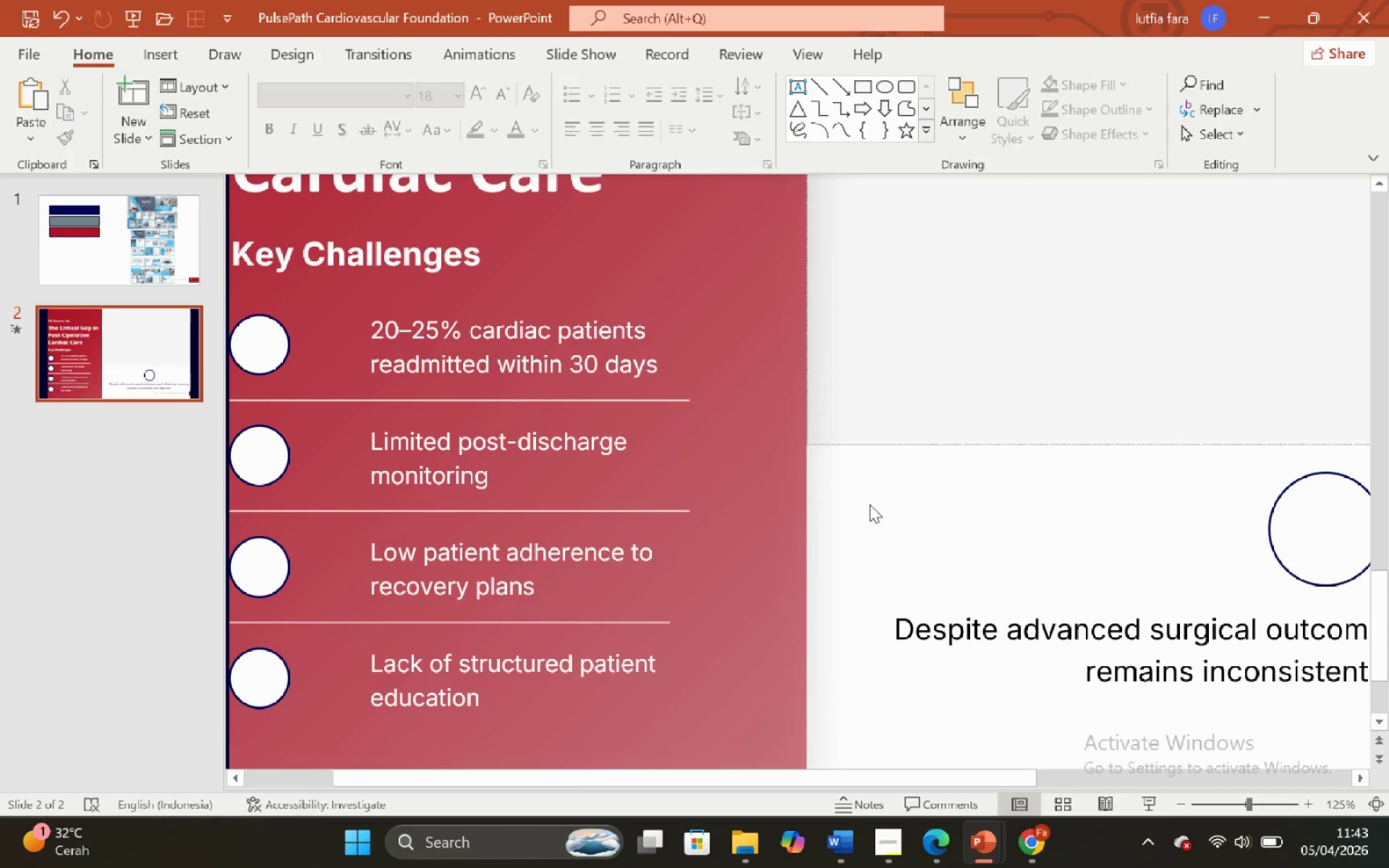 
hold_key(key=ShiftLeft, duration=1.42)
 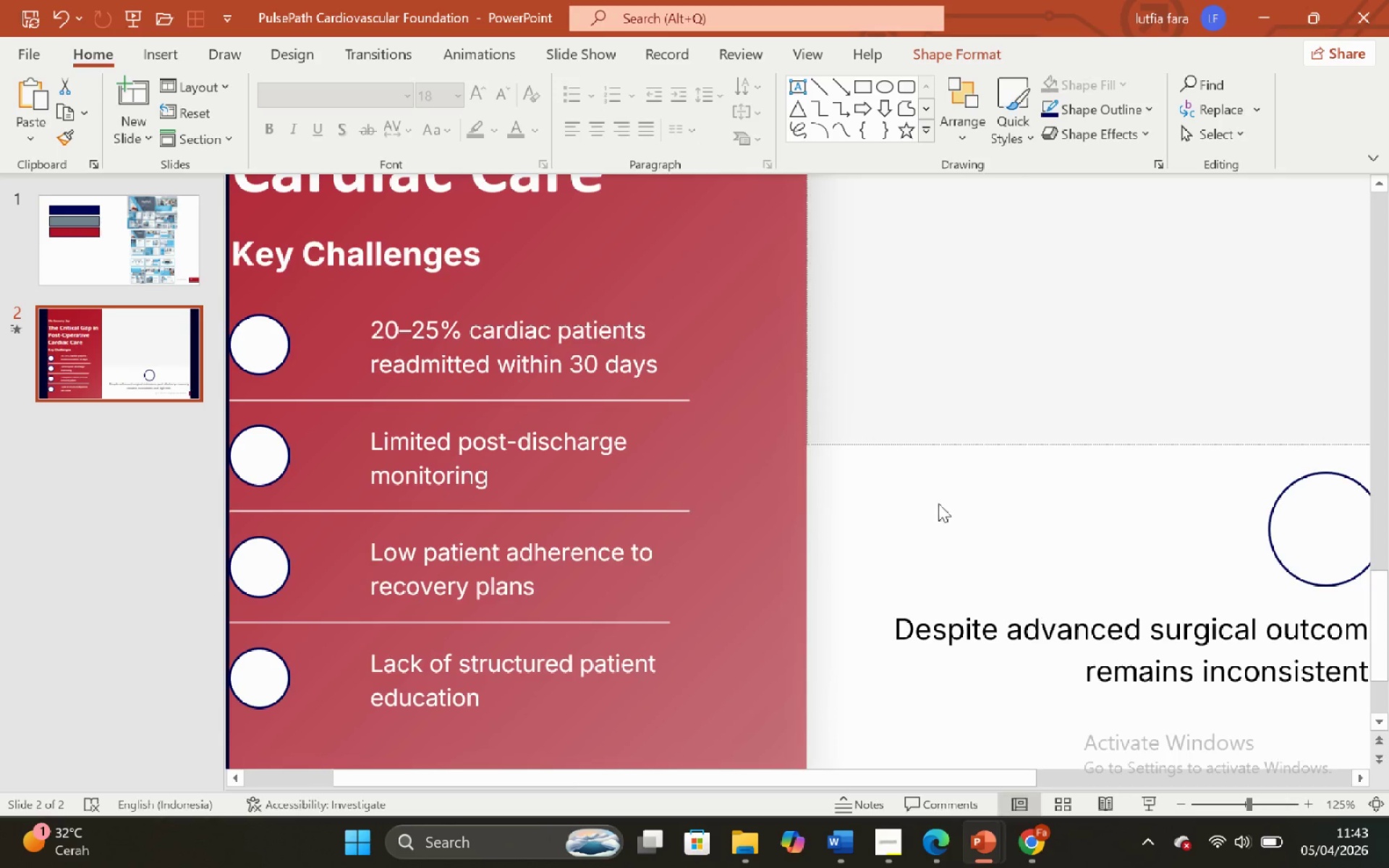 
left_click([938, 503])
 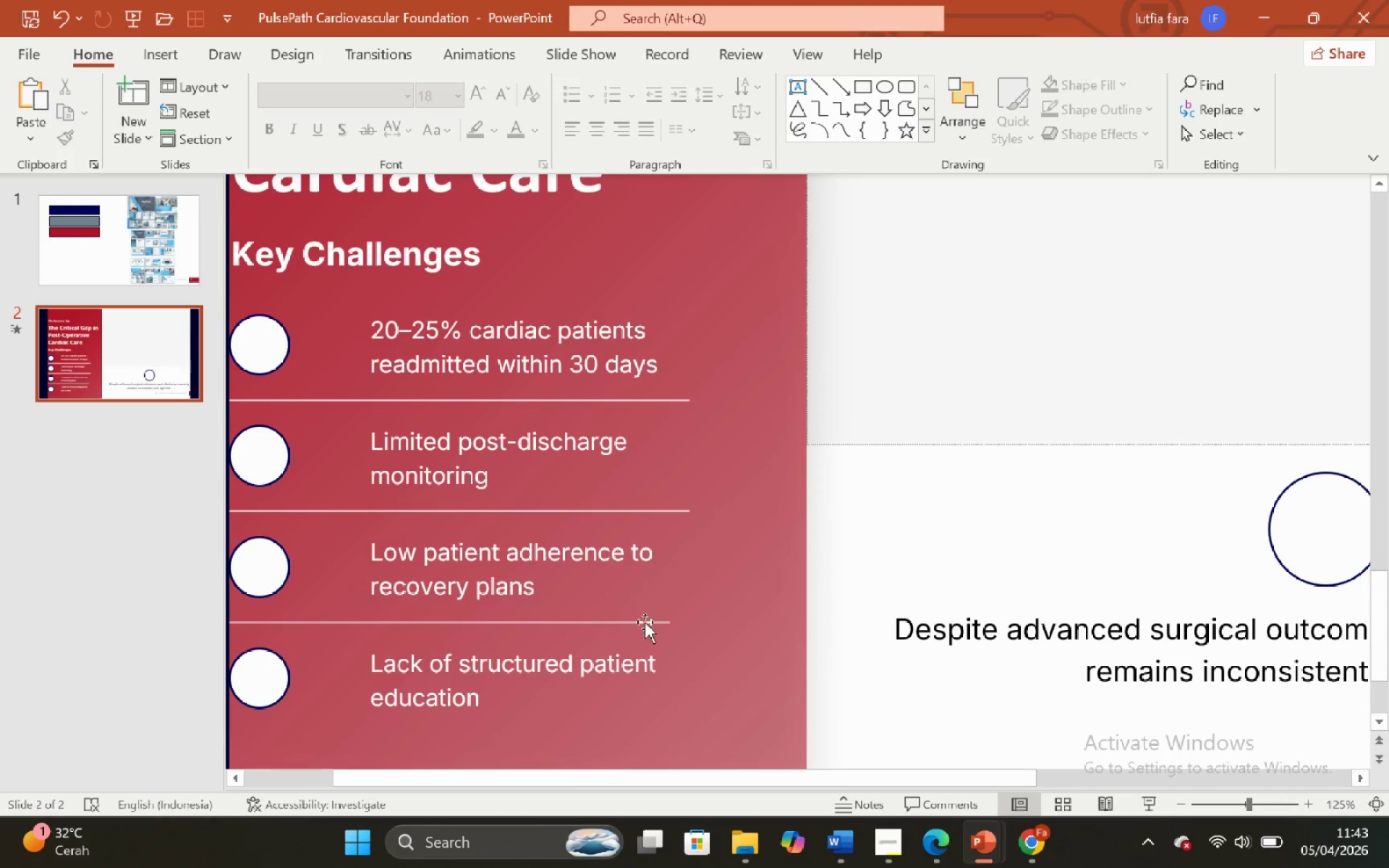 
left_click([640, 618])
 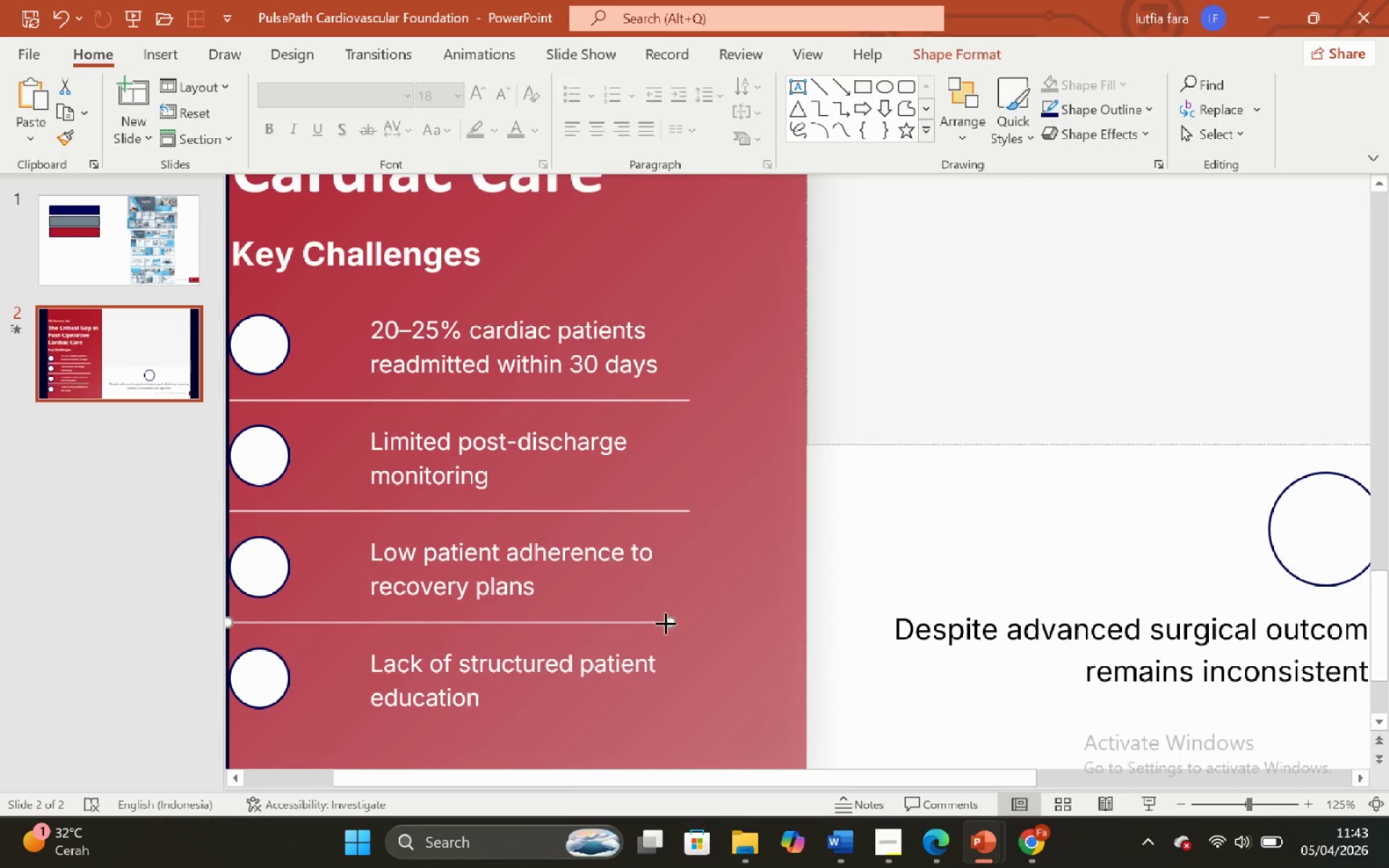 
hold_key(key=ShiftLeft, duration=1.59)
left_click_drag(start_coordinate=[666, 623], to_coordinate=[690, 632])
 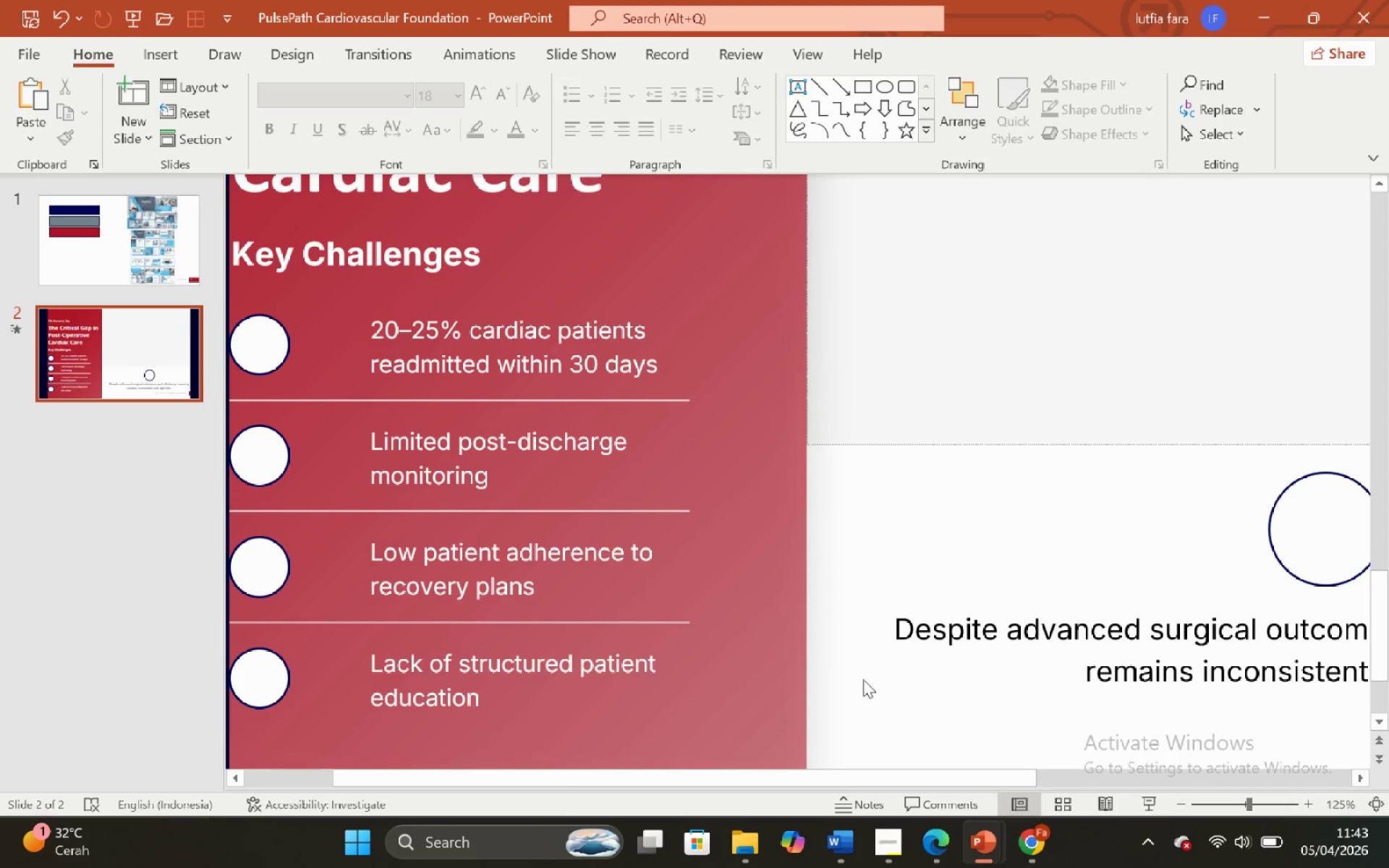 
left_click_drag(start_coordinate=[865, 709], to_coordinate=[690, 381])
 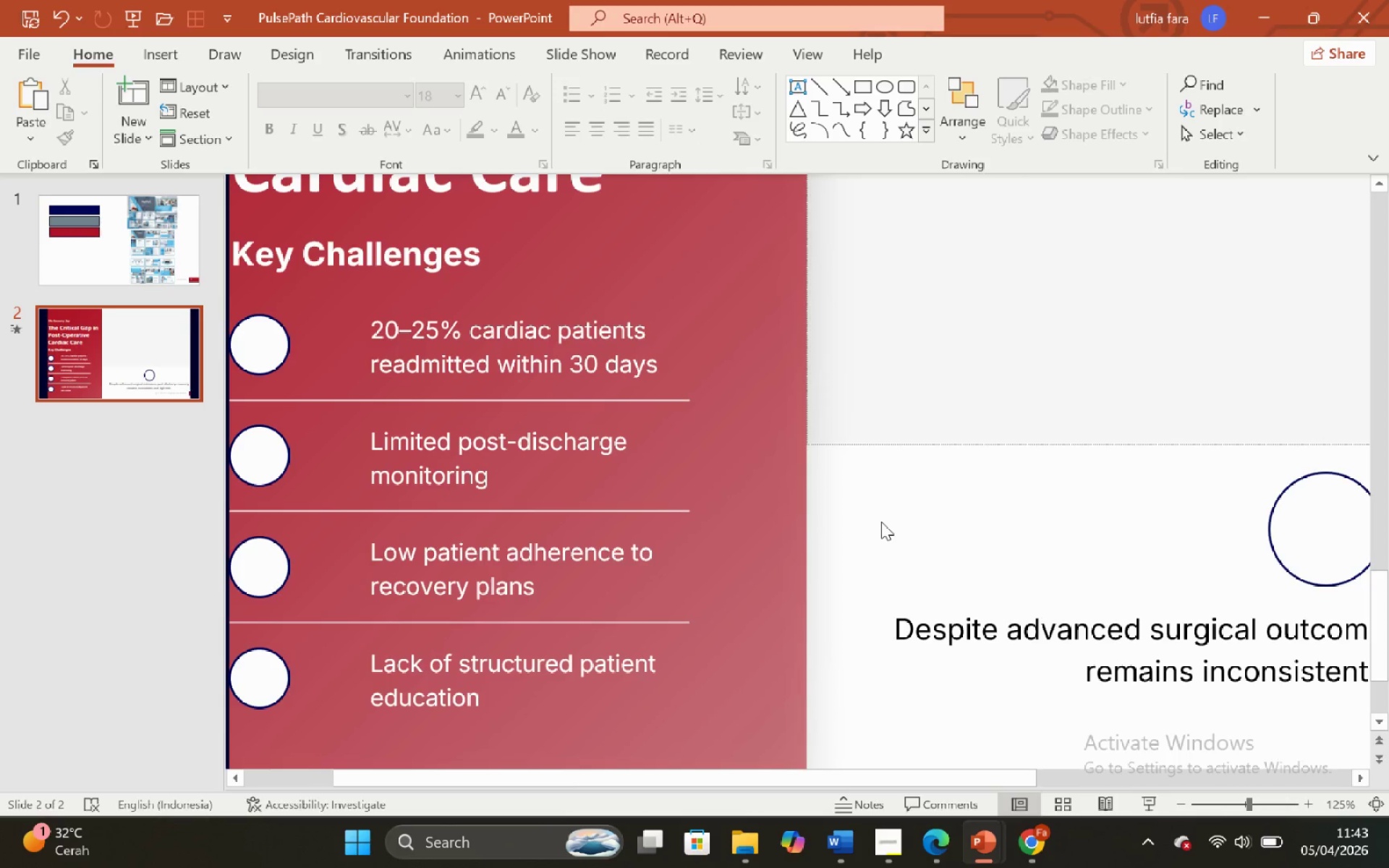 
hold_key(key=ControlLeft, duration=5.44)
hold_key(key=ShiftLeft, duration=3.41)
scroll: coordinate [881, 522], scroll_direction: down, amount: 4.0
 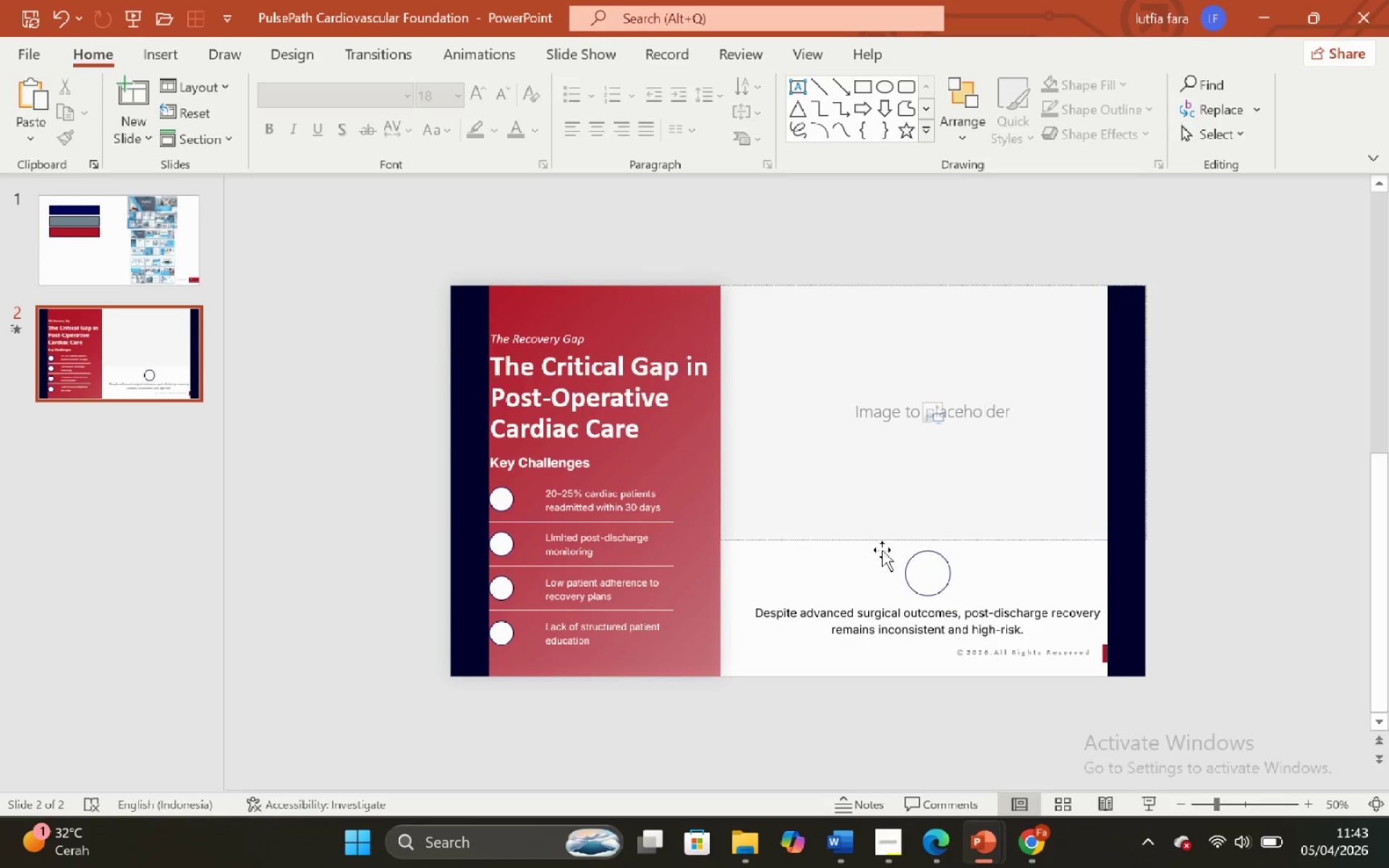 
left_click([885, 833])